 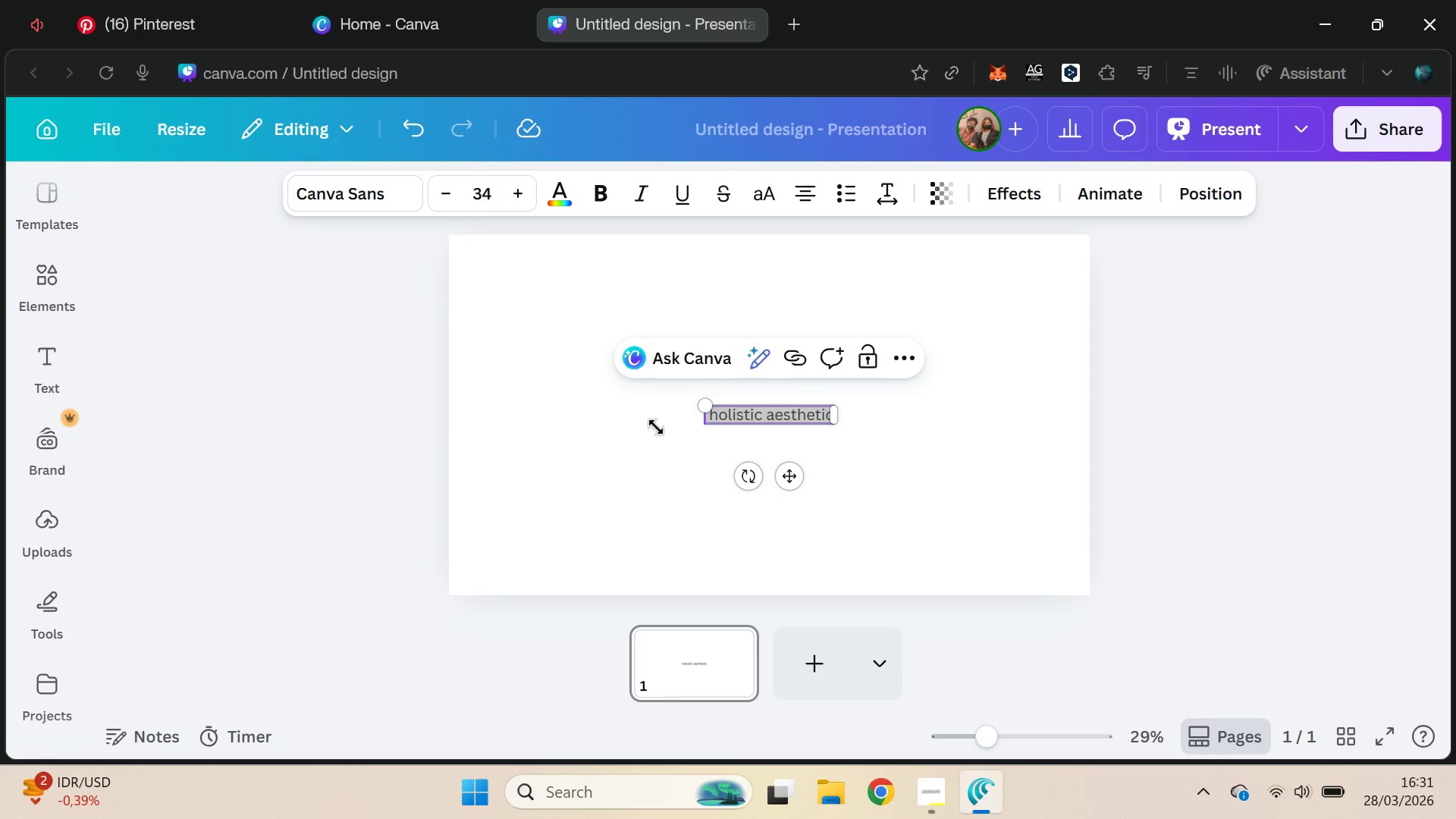 
key(Control+A)
 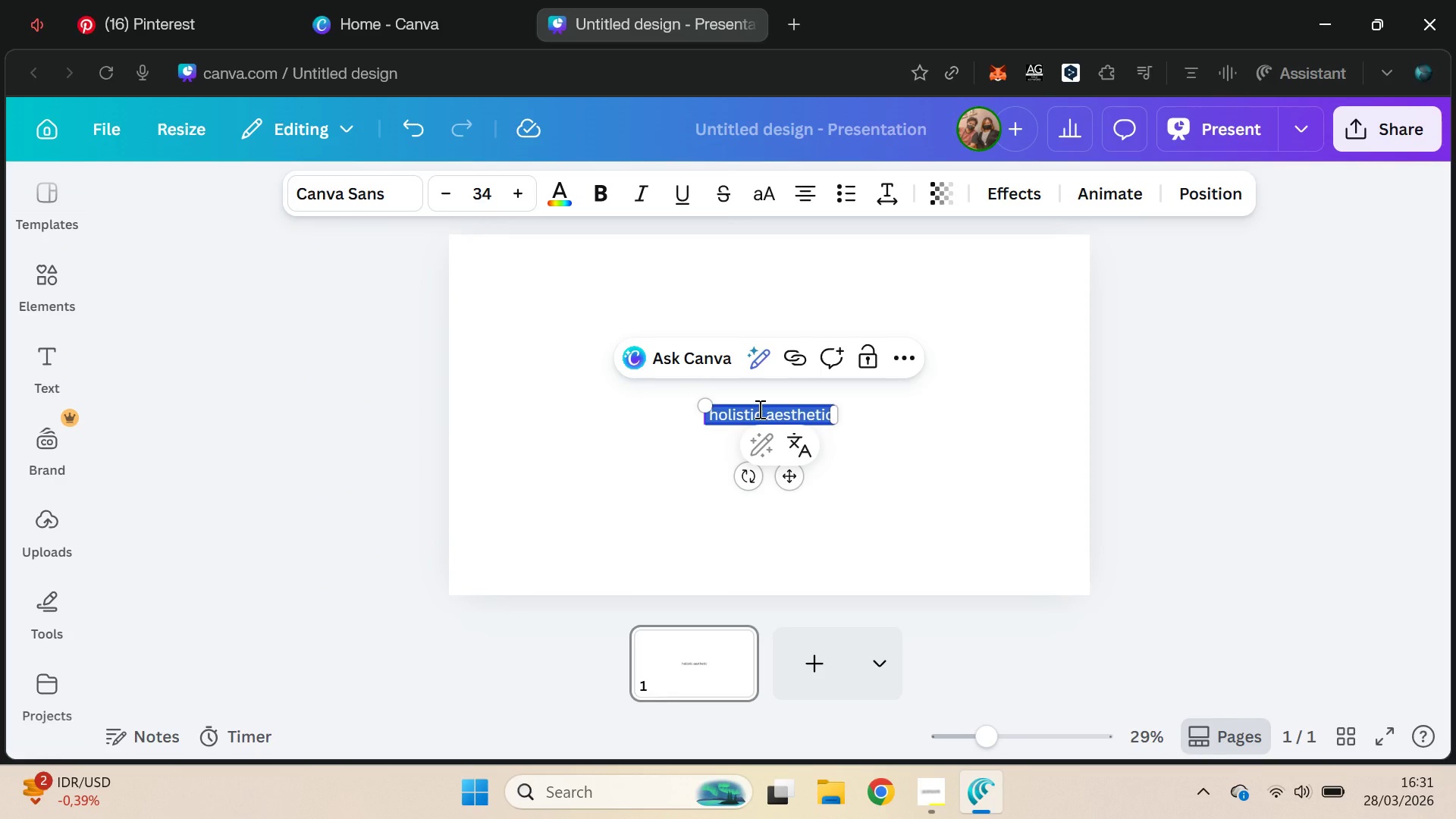 
key(Control+V)
 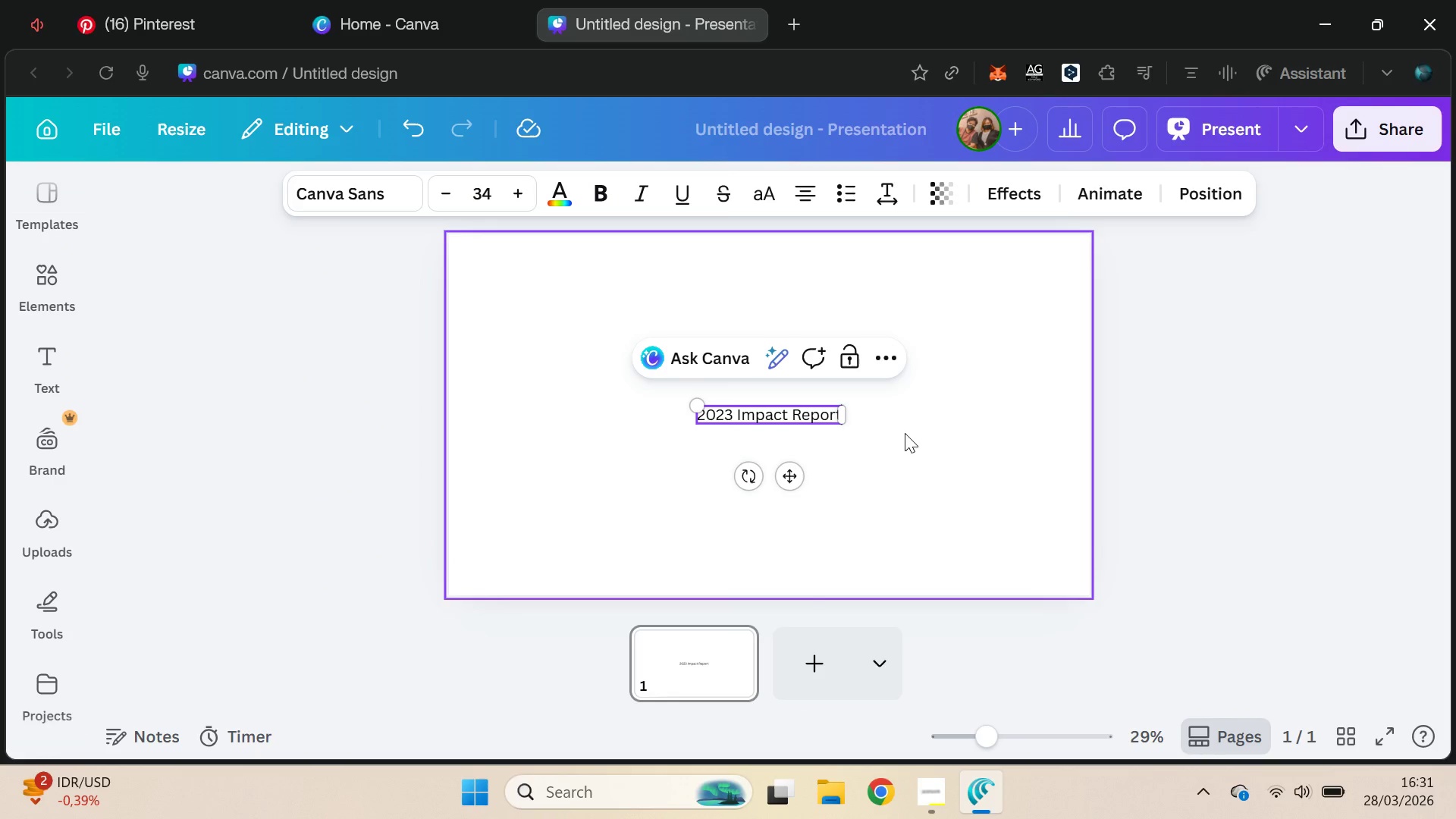 
left_click([906, 433])
 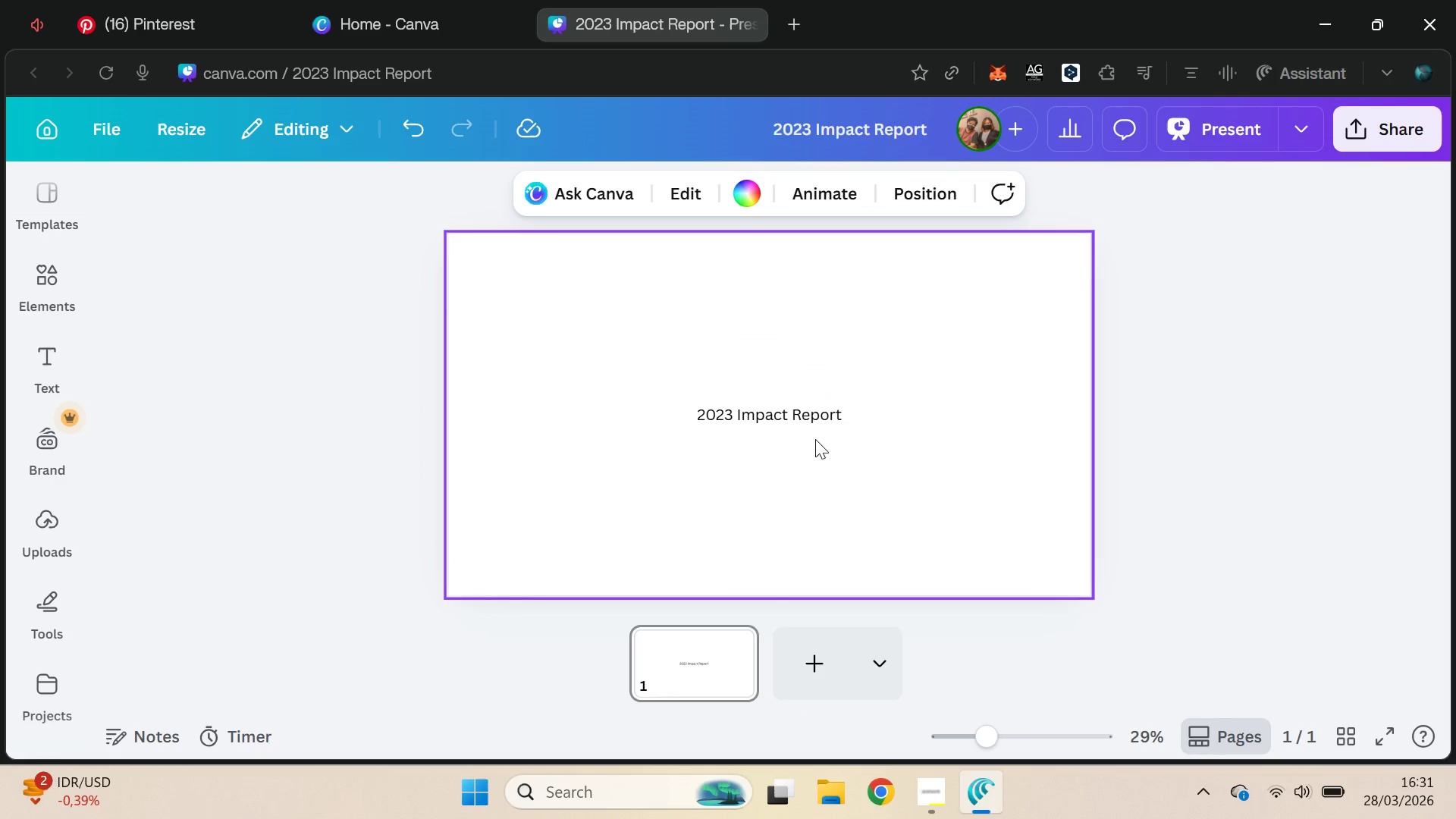 
left_click([801, 420])
 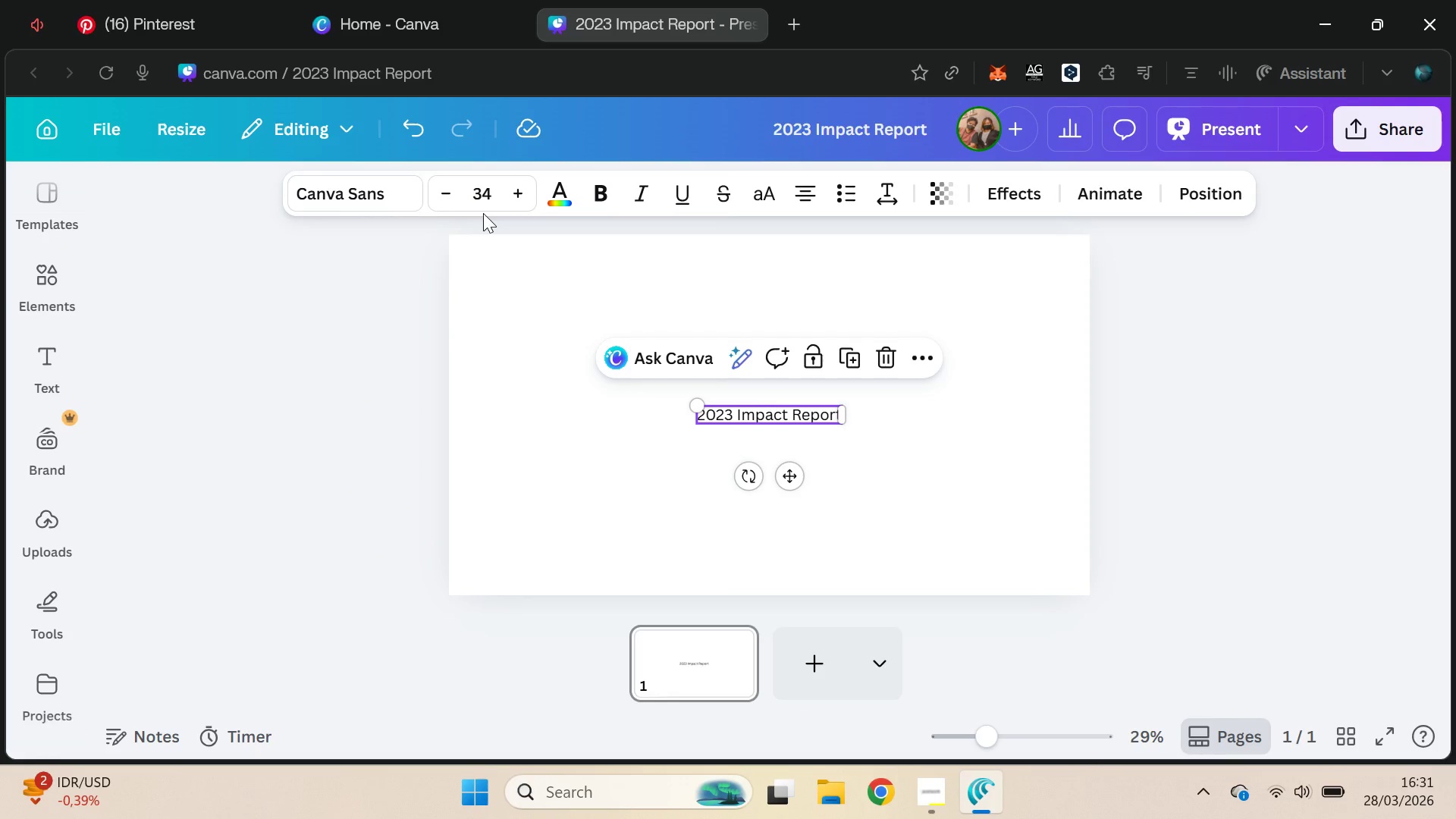 
left_click([388, 186])
 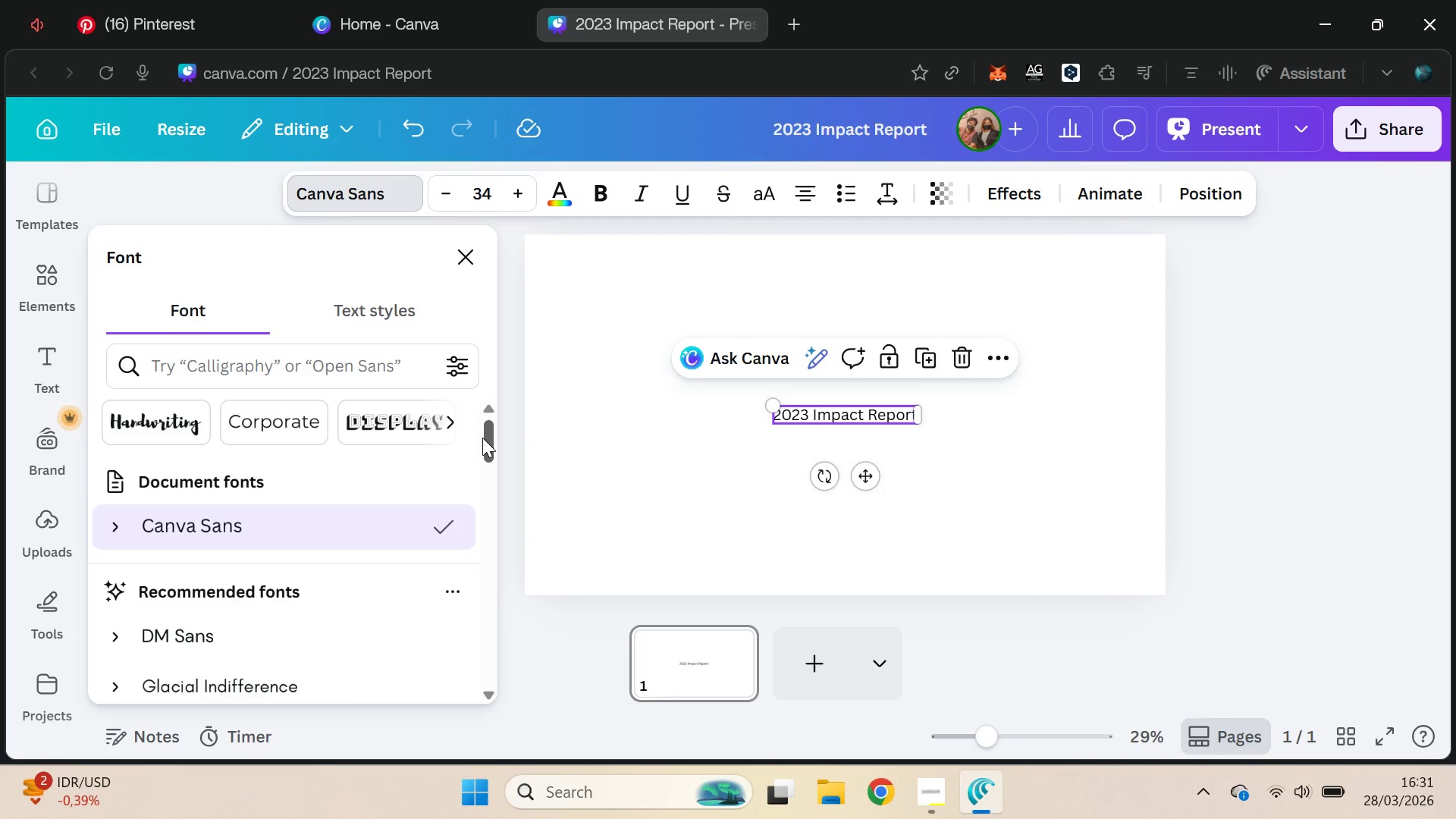 
left_click([407, 321])
 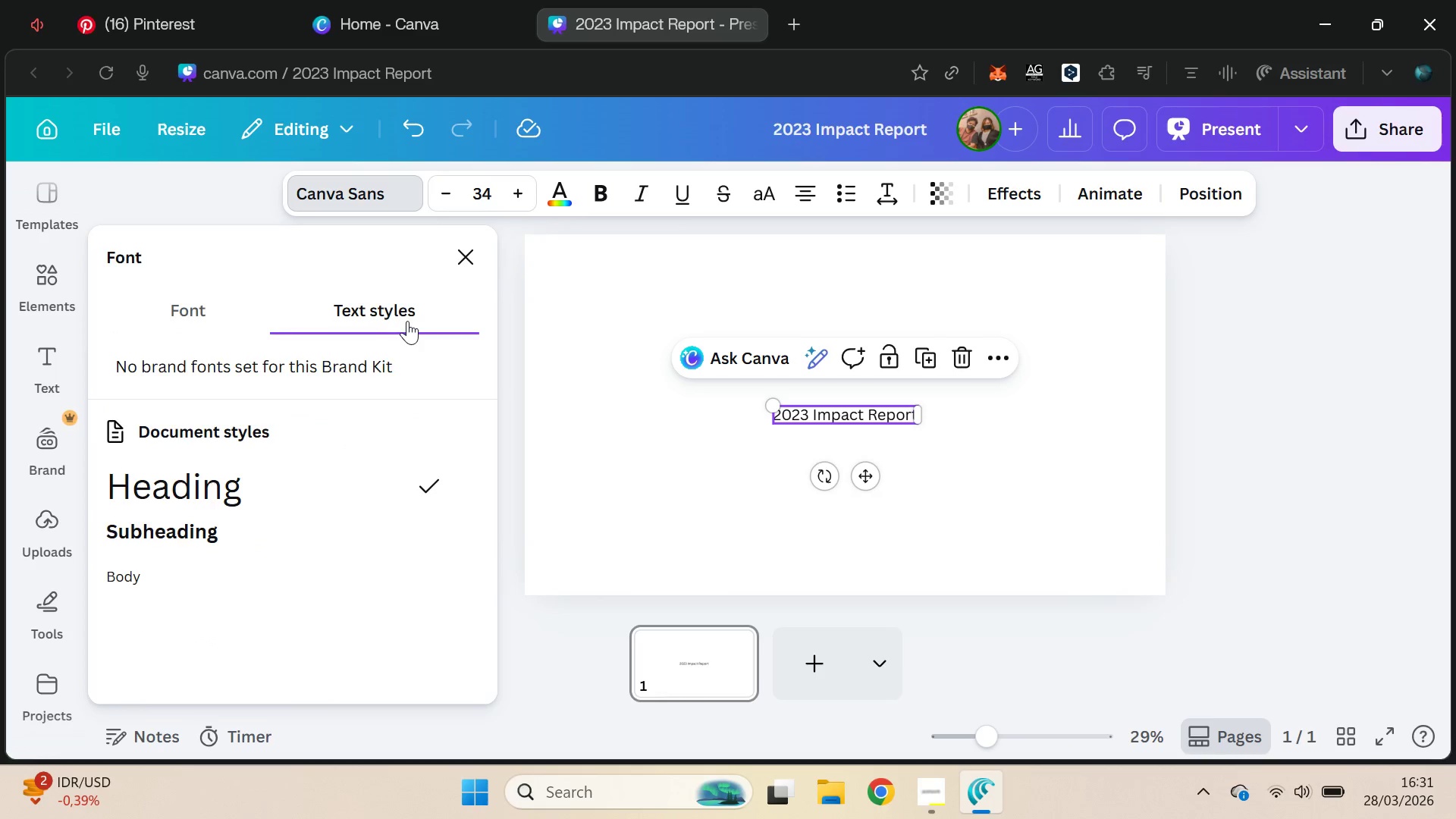 
left_click([204, 494])
 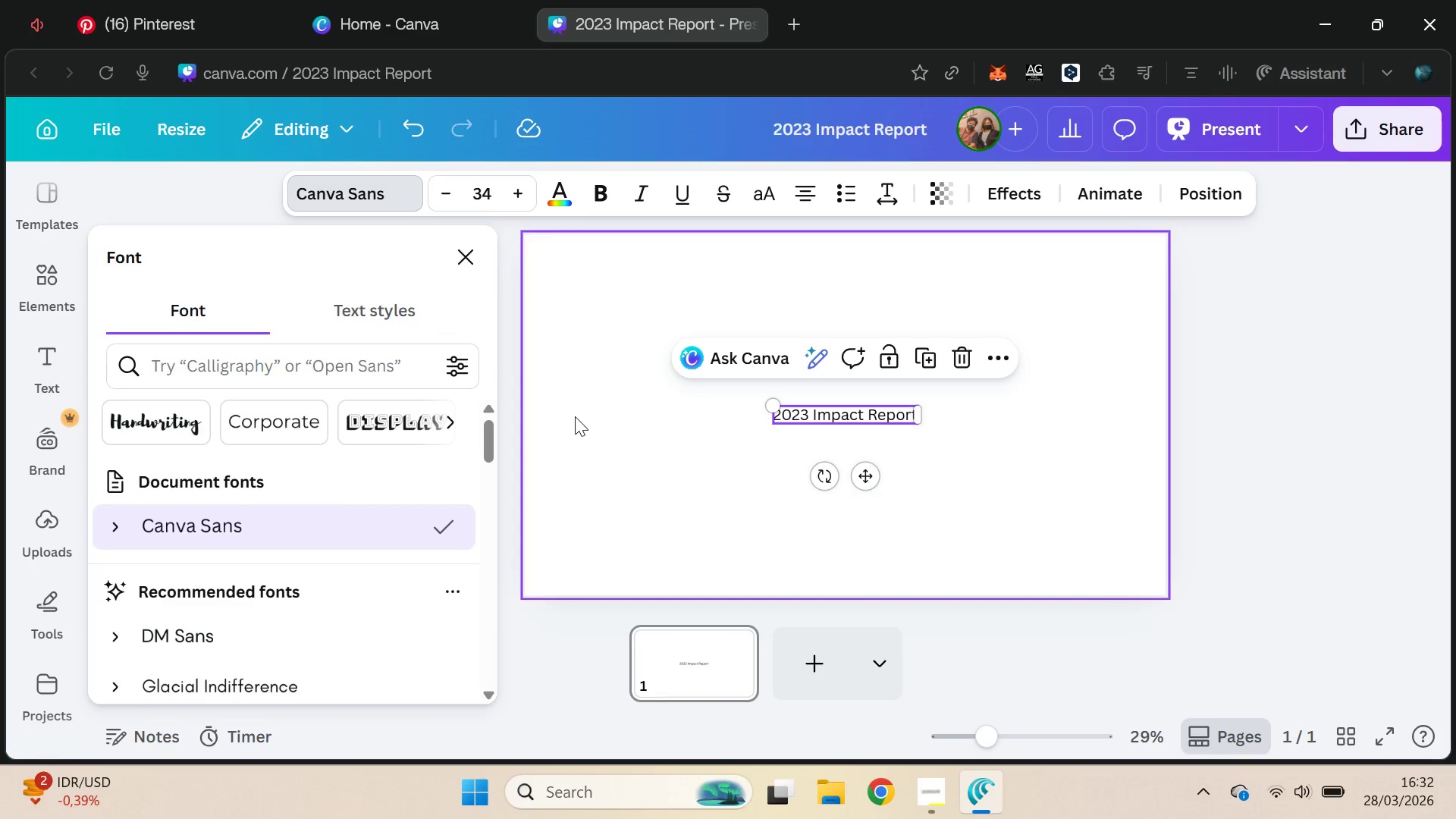 
left_click_drag(start_coordinate=[484, 441], to_coordinate=[488, 539])
 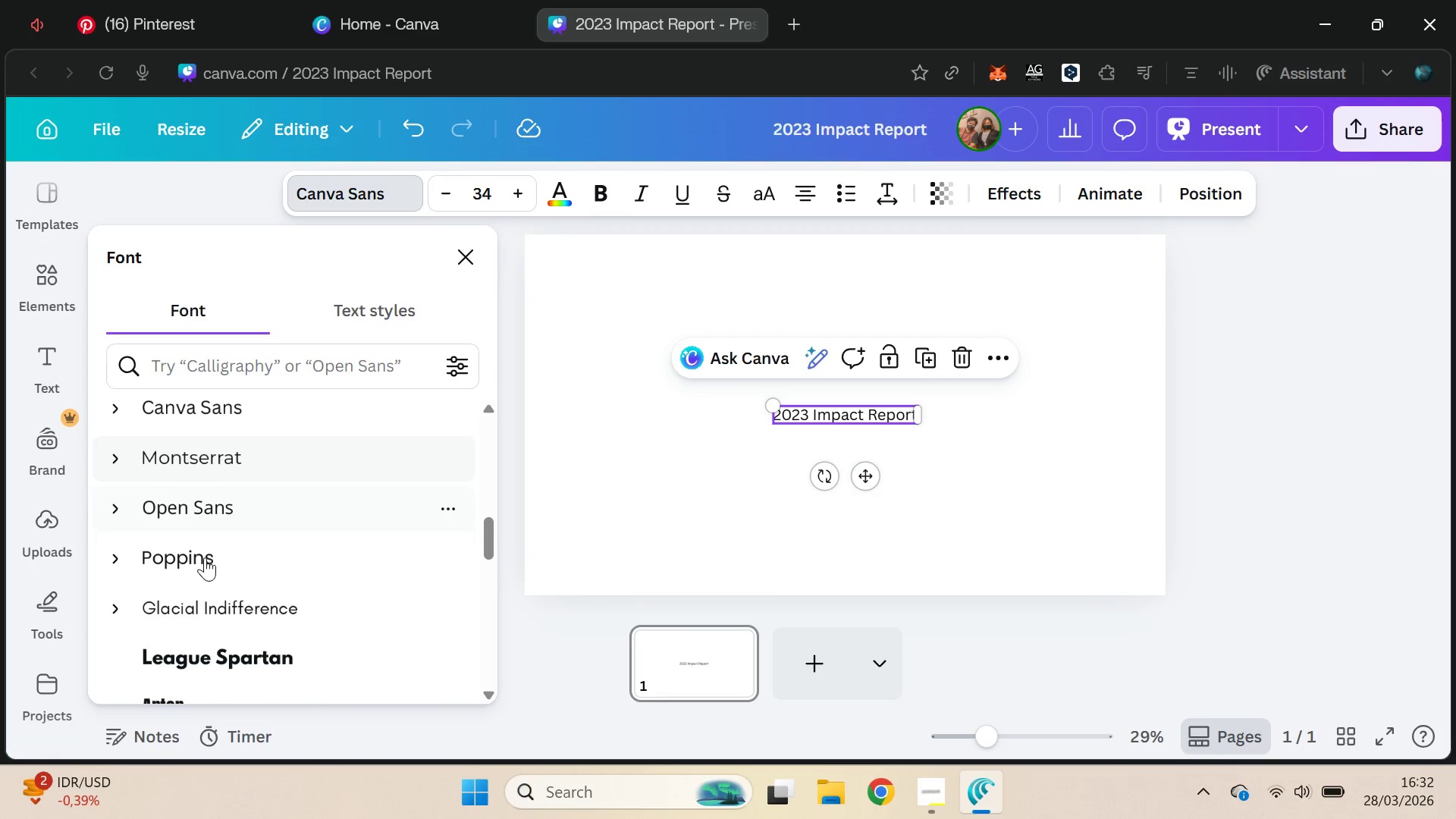 
left_click([194, 566])
 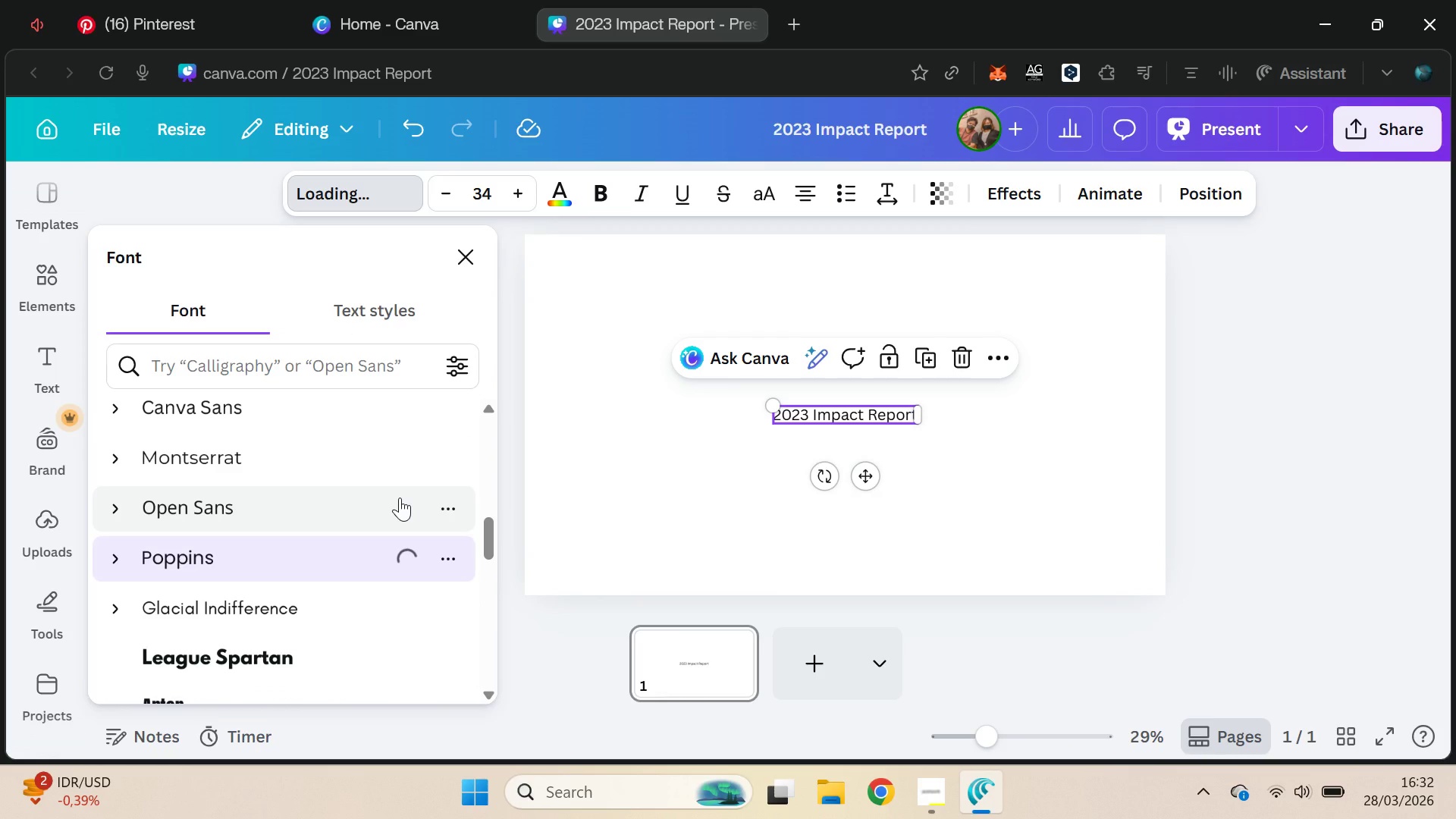 
left_click_drag(start_coordinate=[491, 523], to_coordinate=[490, 538])
 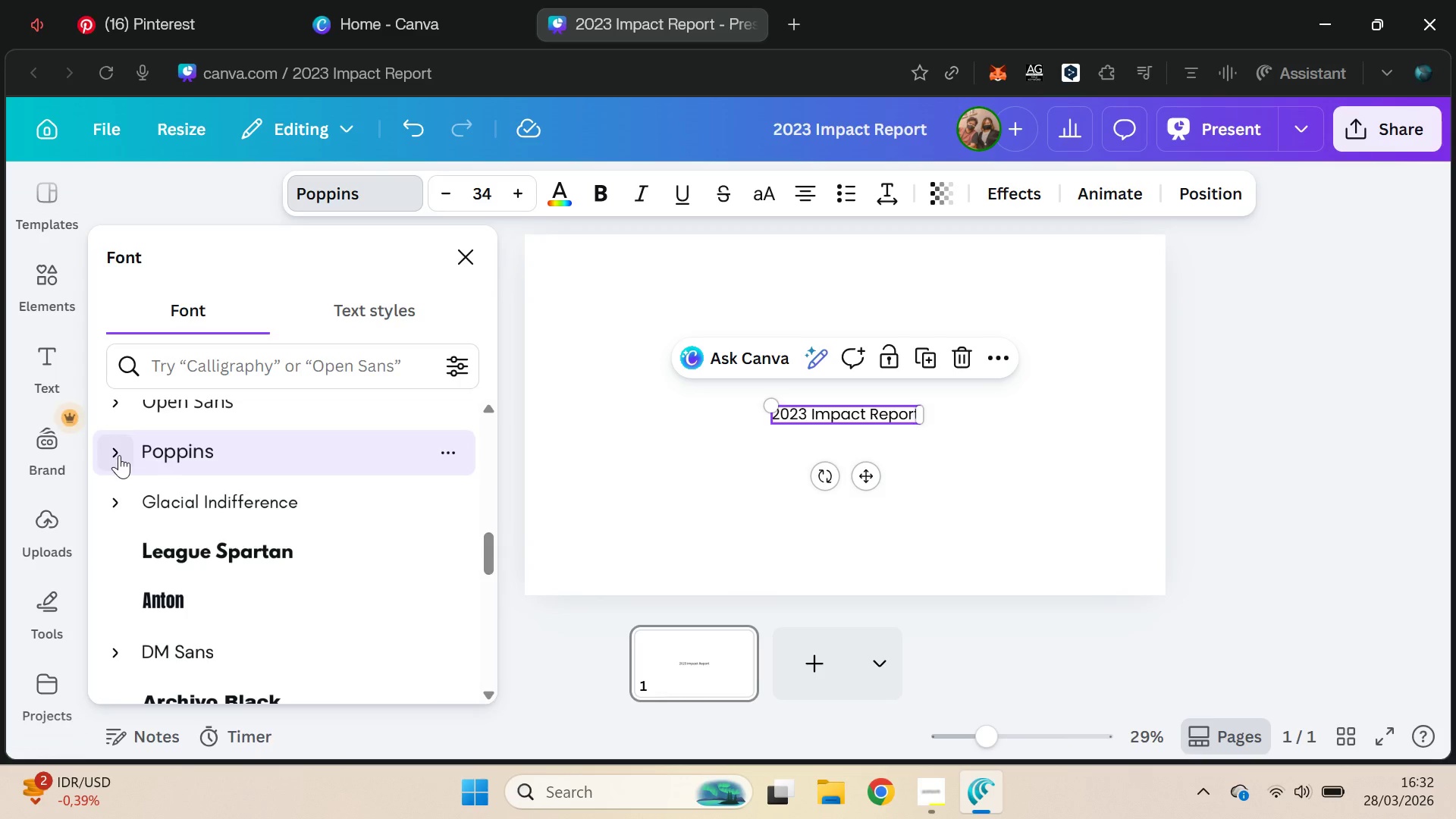 
left_click([118, 455])
 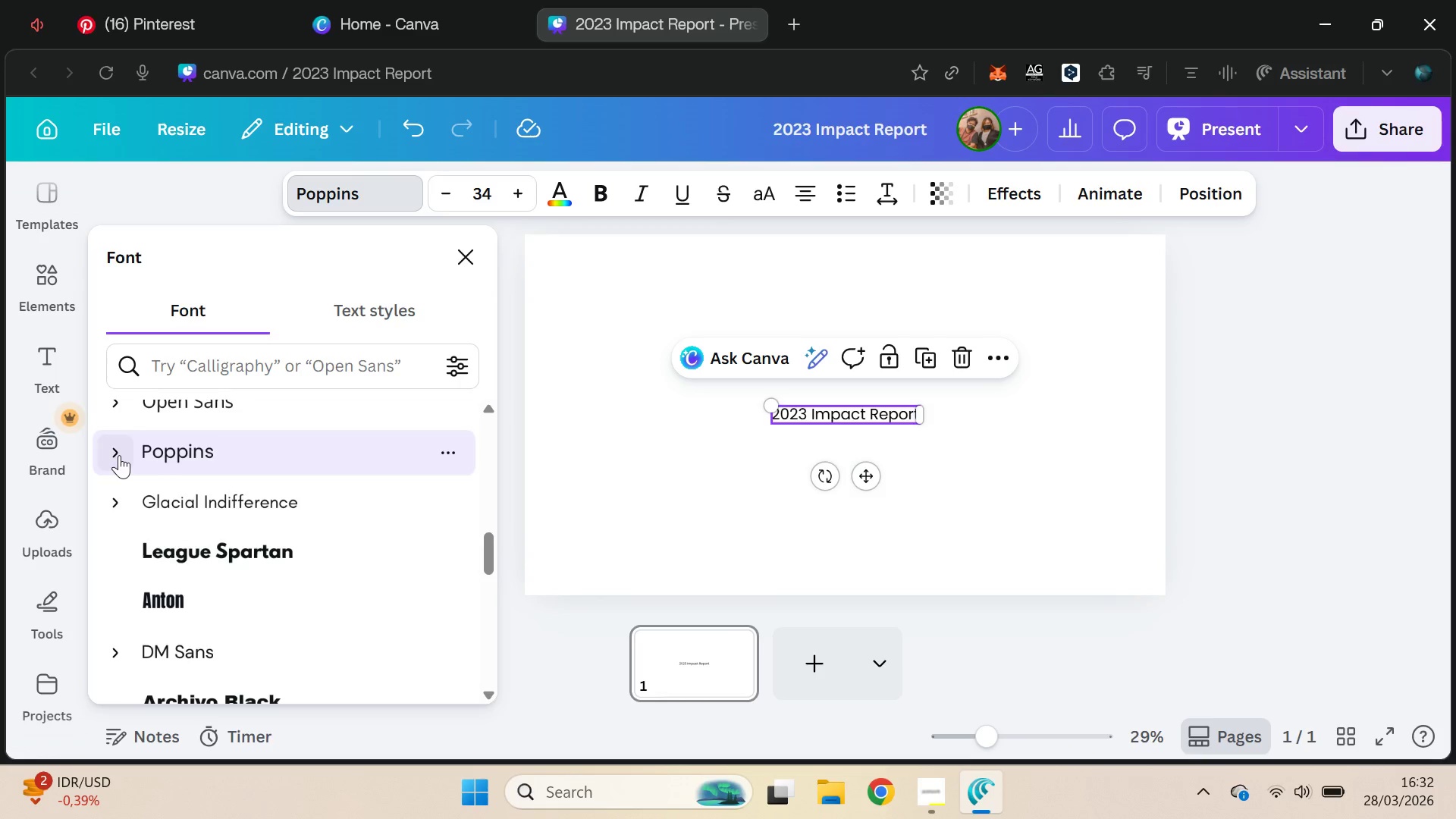 
scroll: coordinate [290, 580], scroll_direction: none, amount: 0.0
 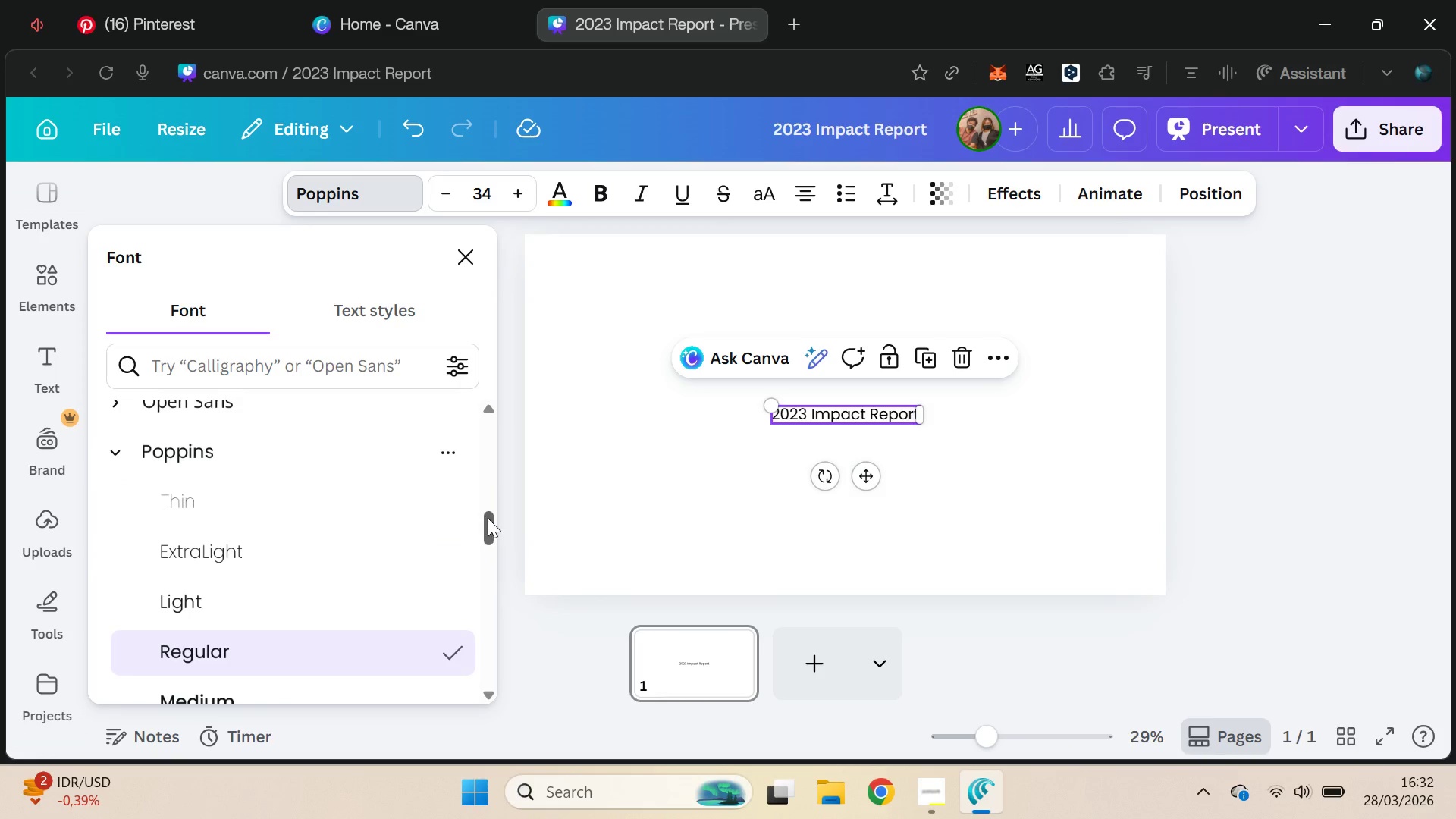 
left_click_drag(start_coordinate=[488, 522], to_coordinate=[484, 559])
 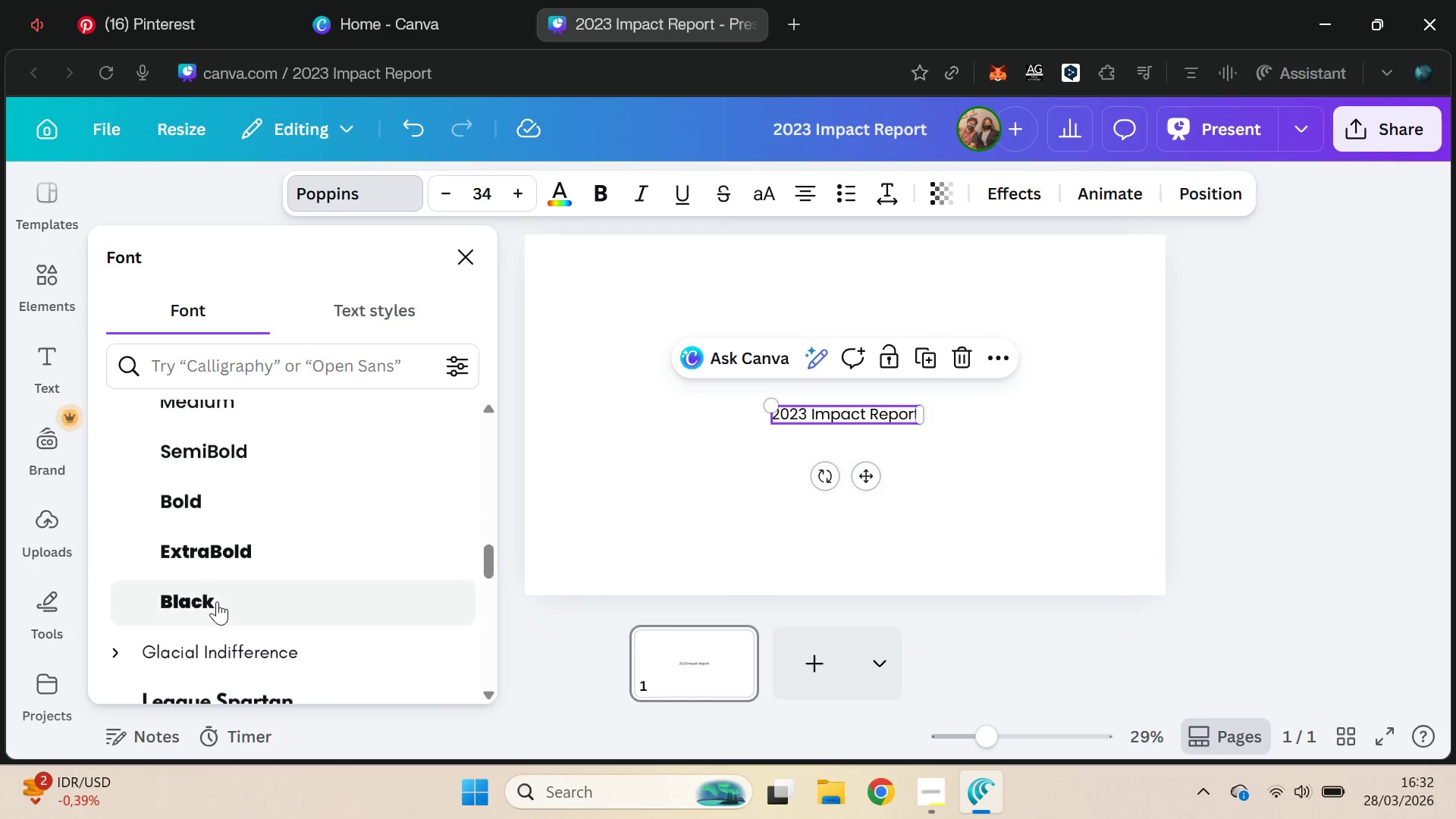 
left_click([217, 601])
 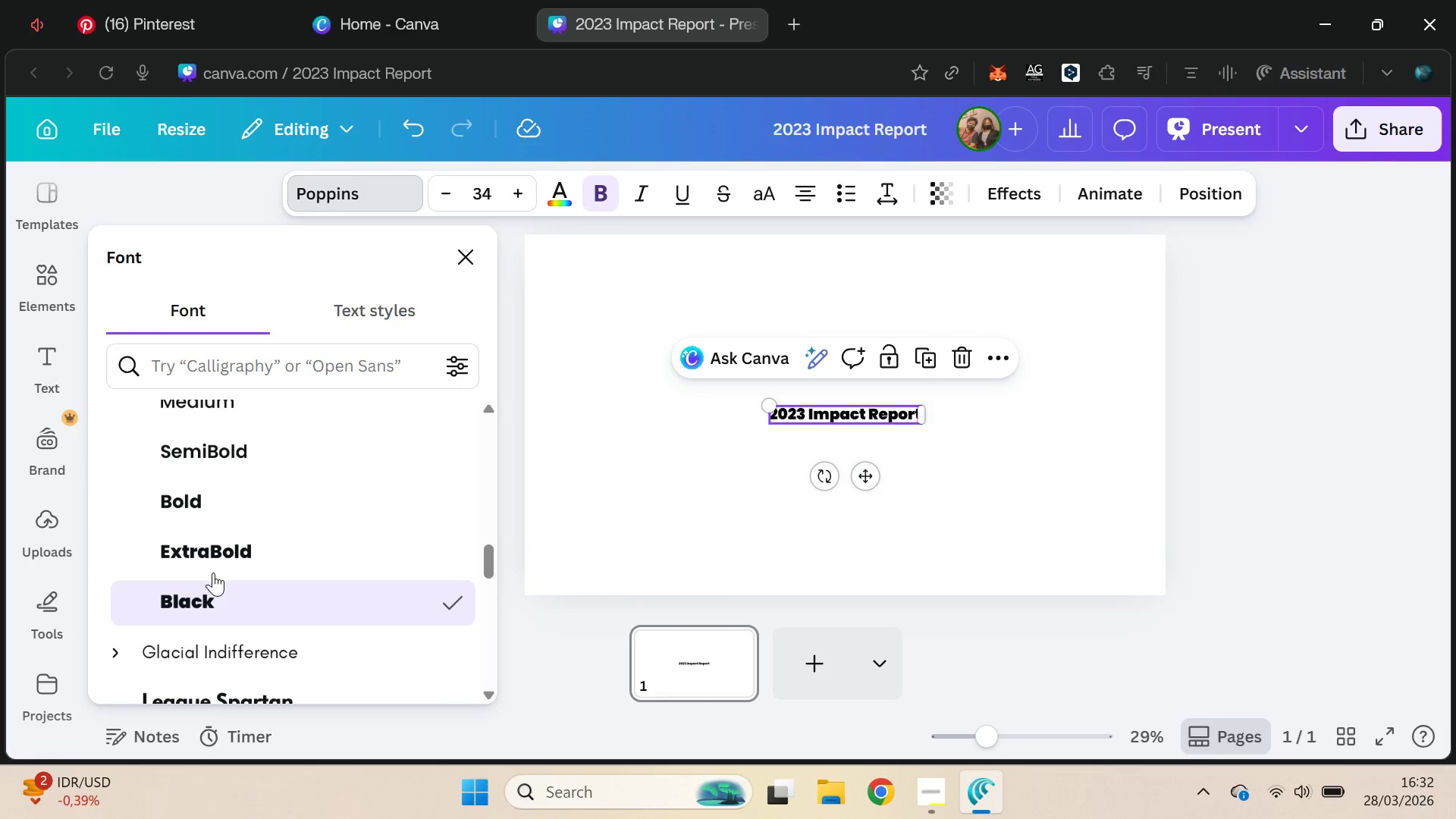 
left_click([213, 566])
 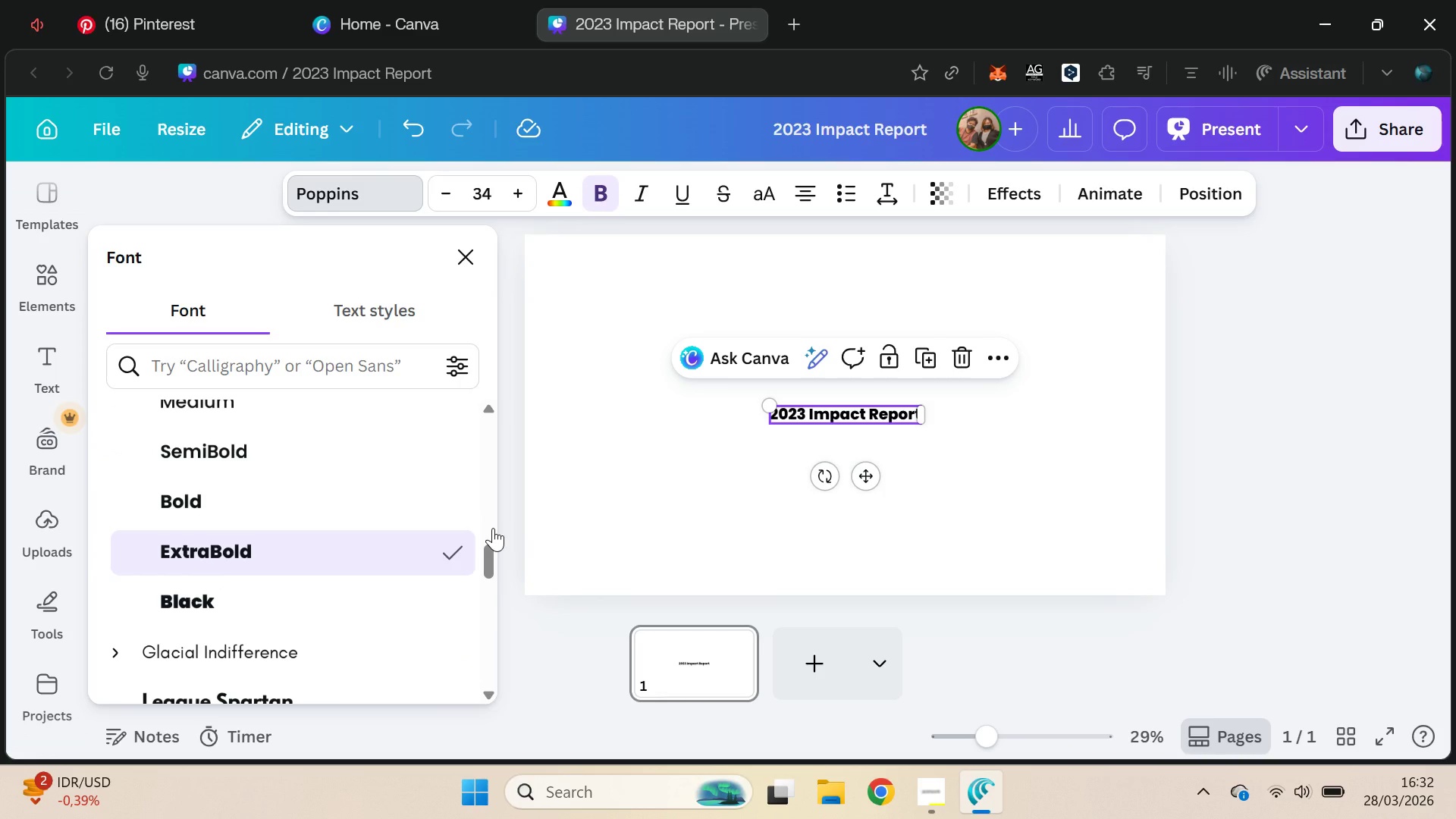 
left_click([739, 410])
 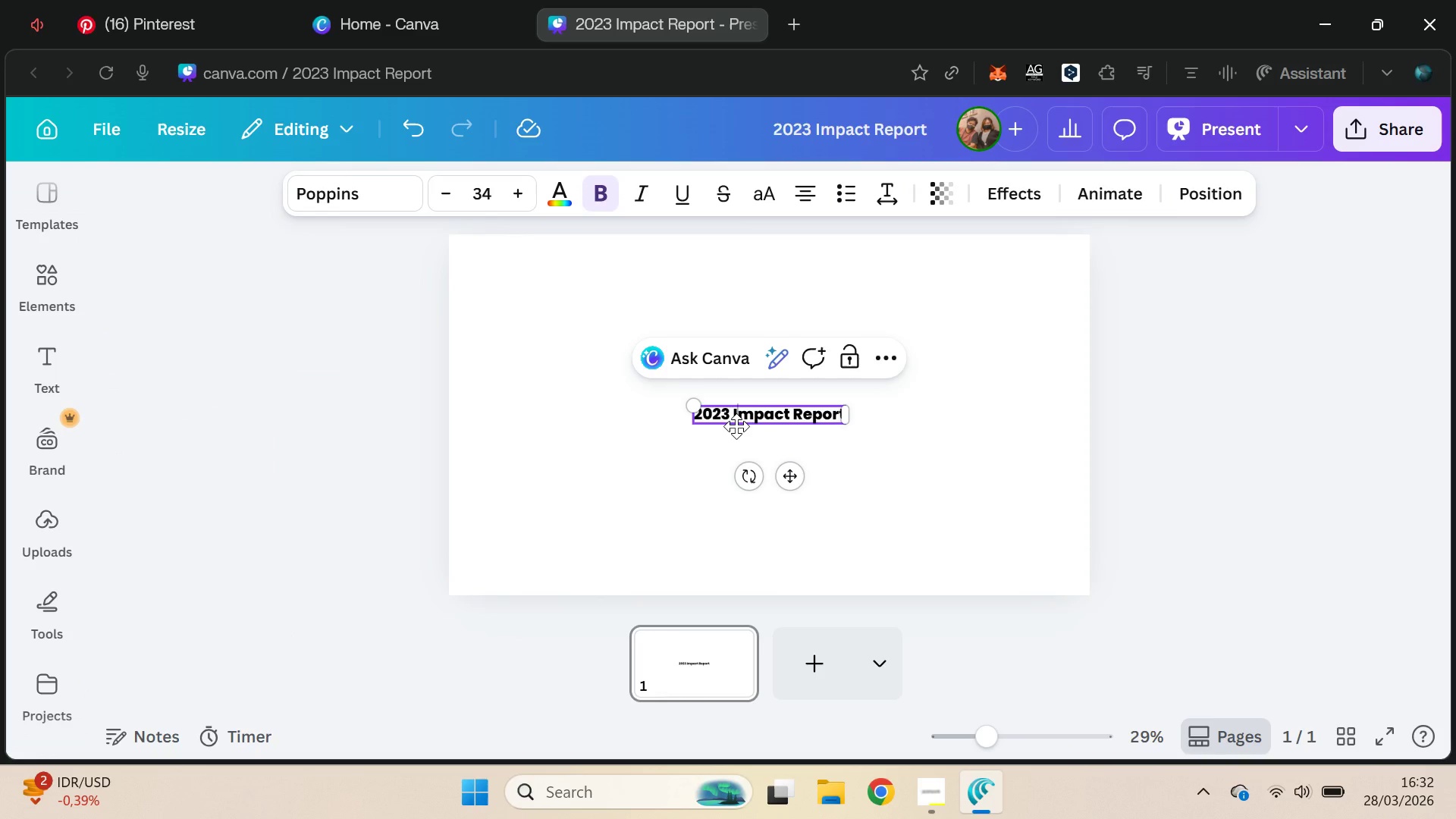 
triple_click([731, 422])
 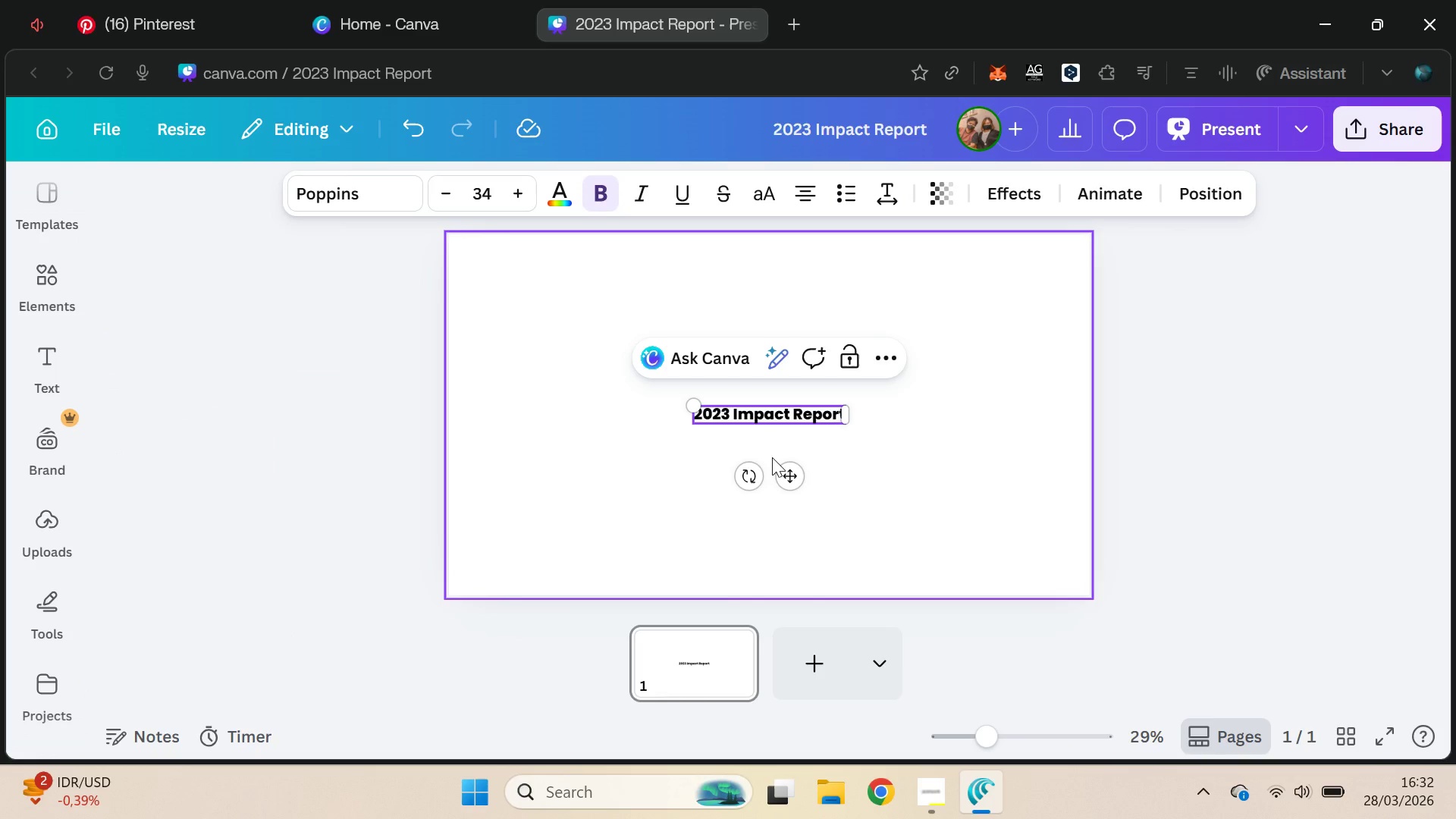 
key(Enter)
 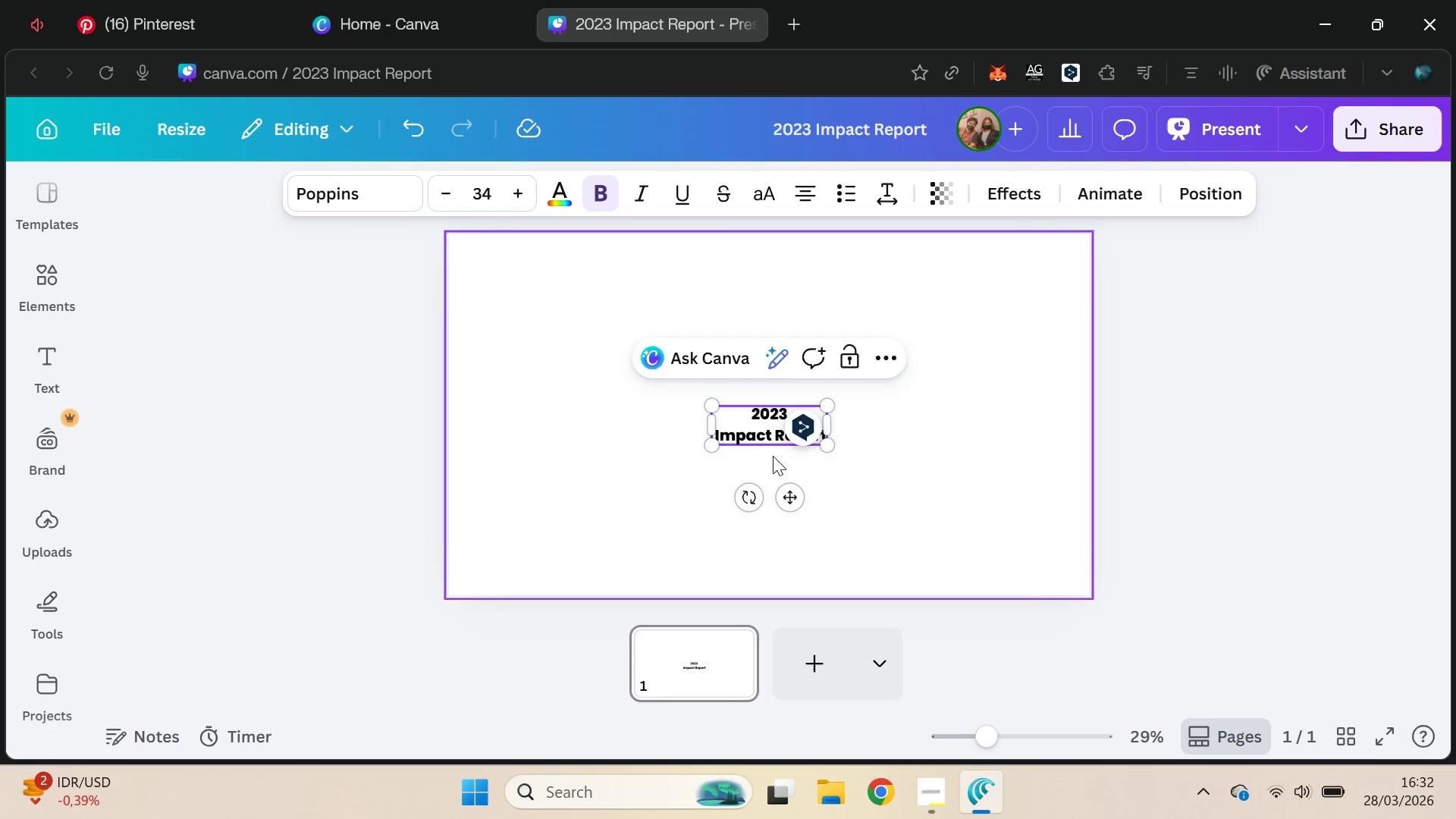 
key(Delete)
 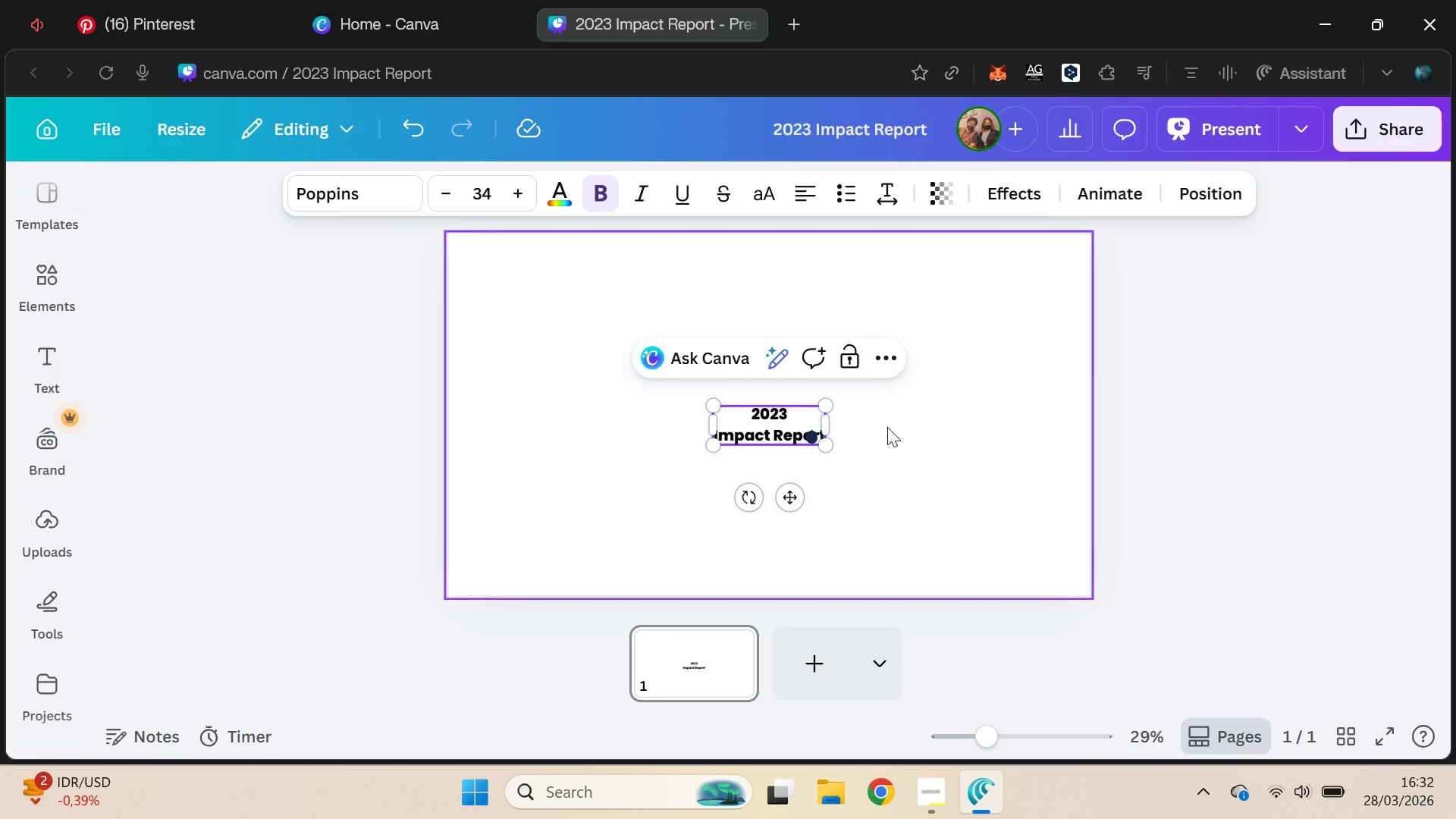 
left_click([801, 186])
 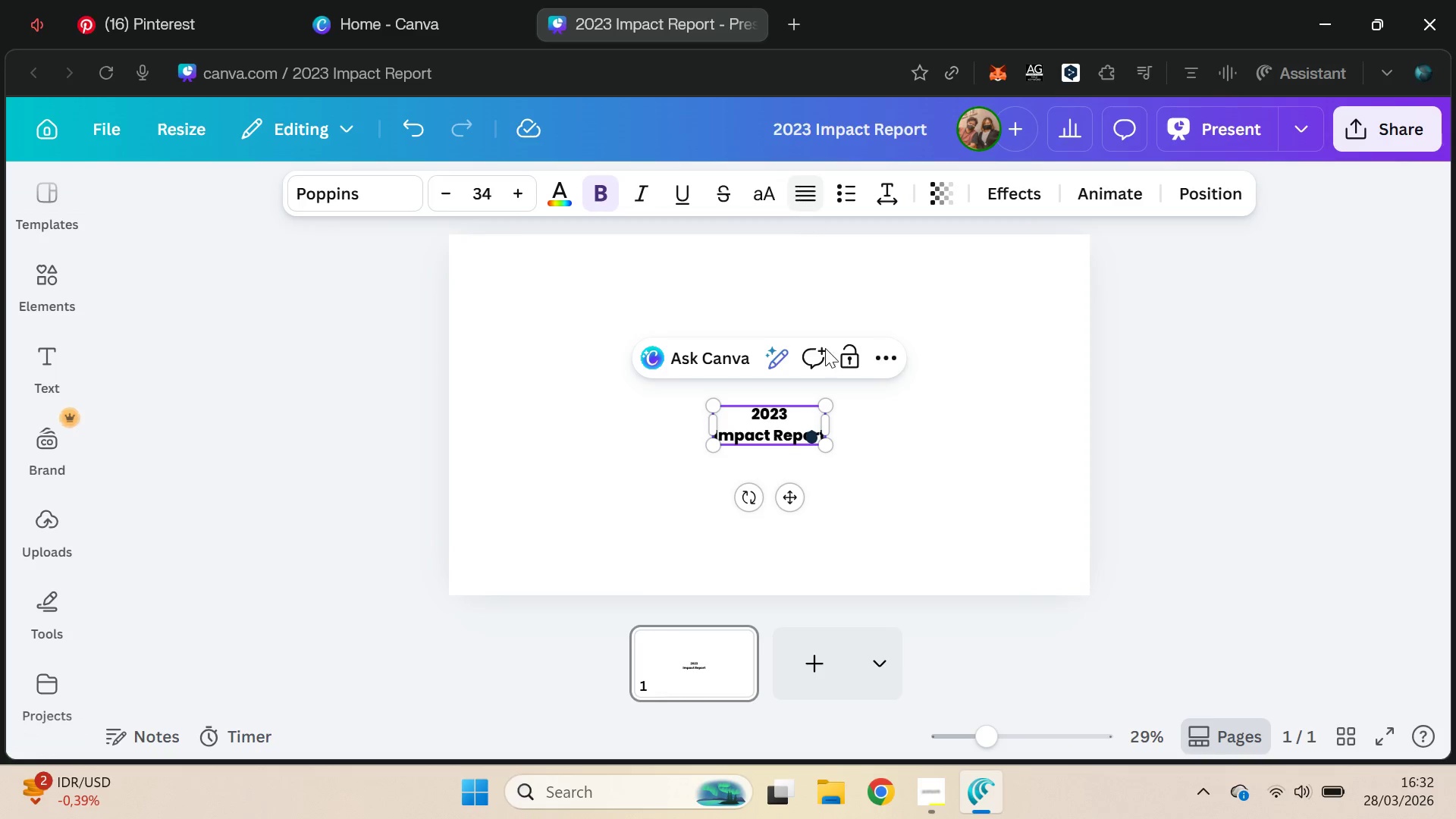 
left_click([894, 452])
 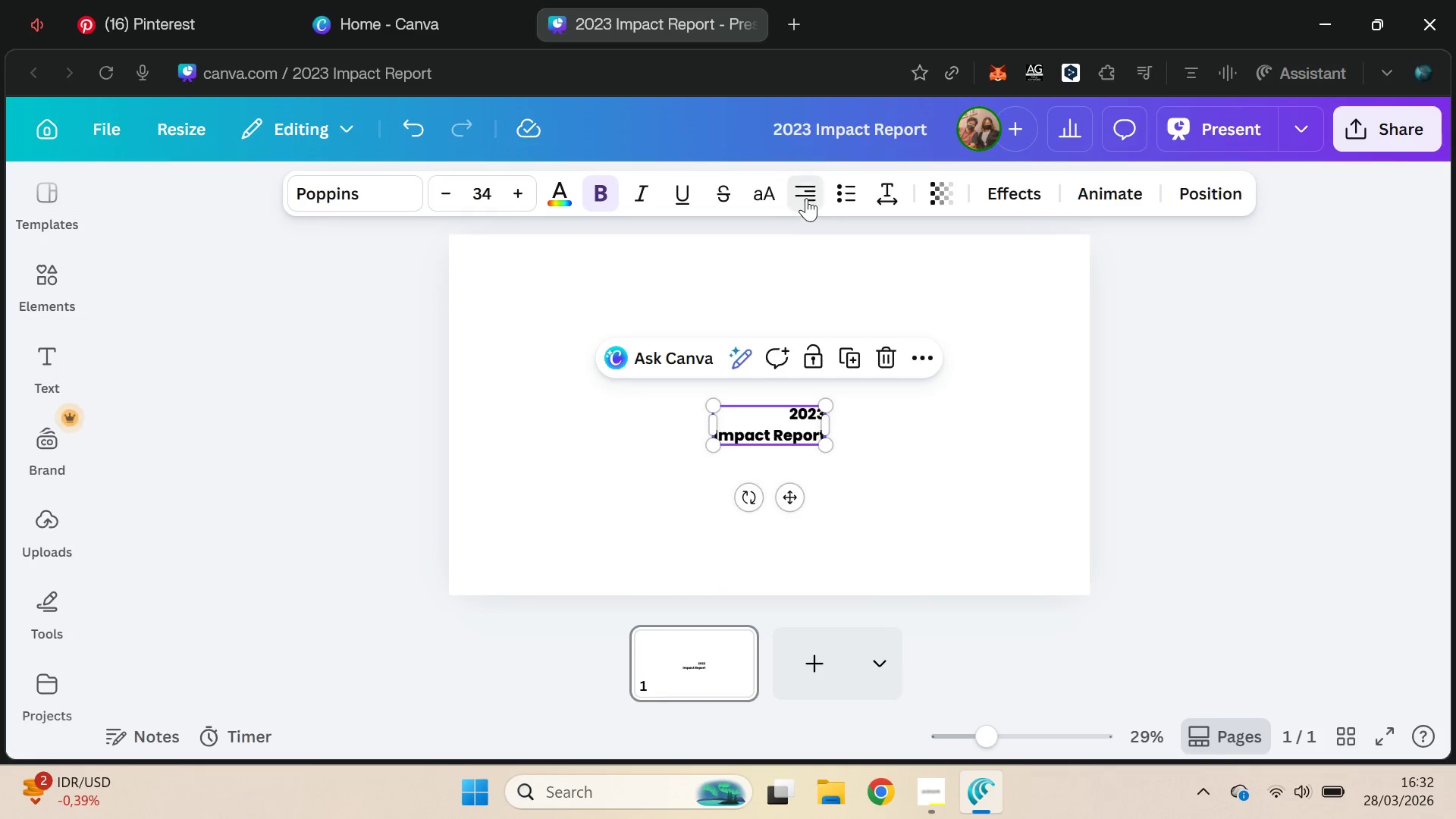 
left_click([884, 456])
 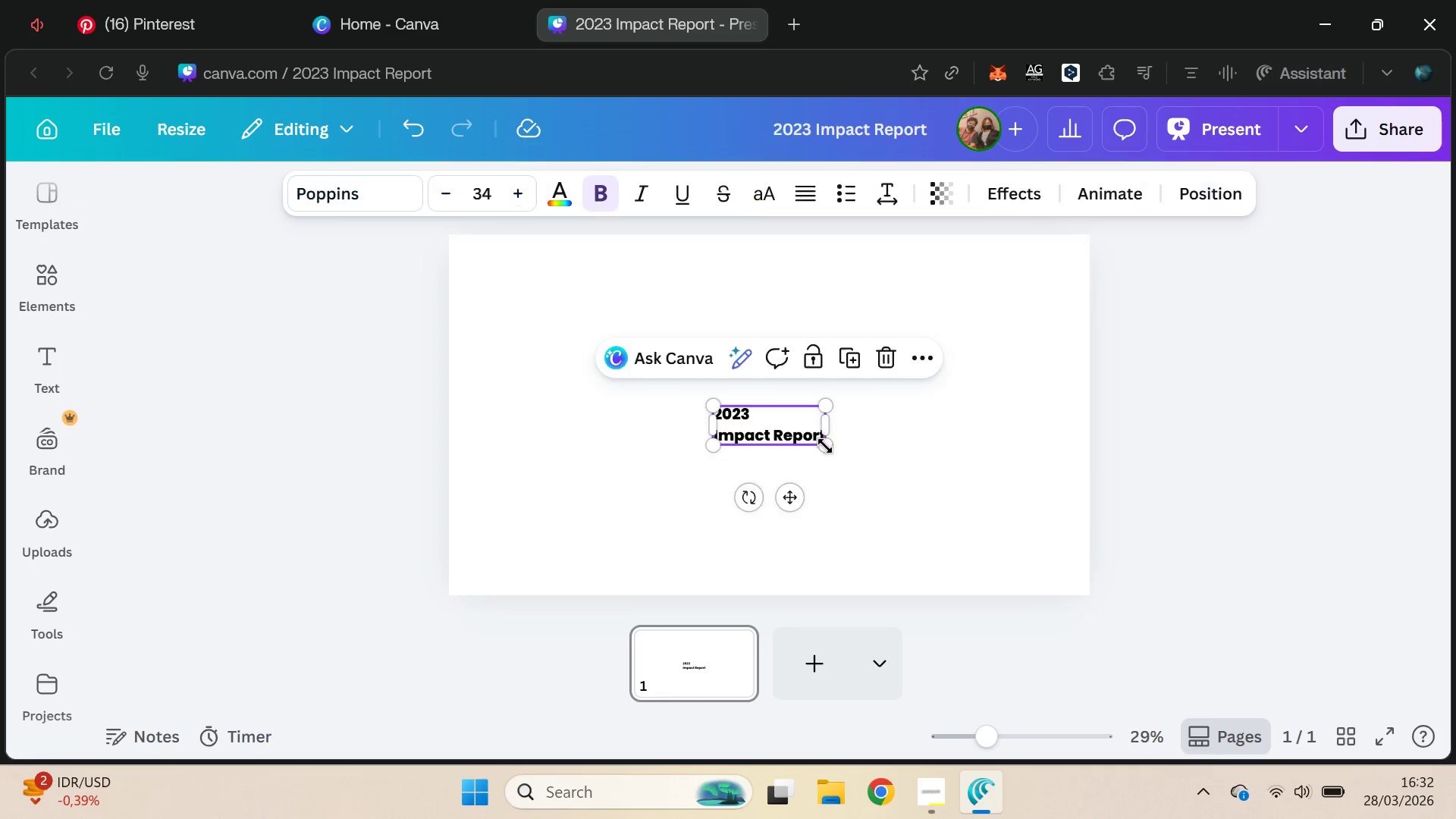 
left_click_drag(start_coordinate=[828, 450], to_coordinate=[985, 548])
 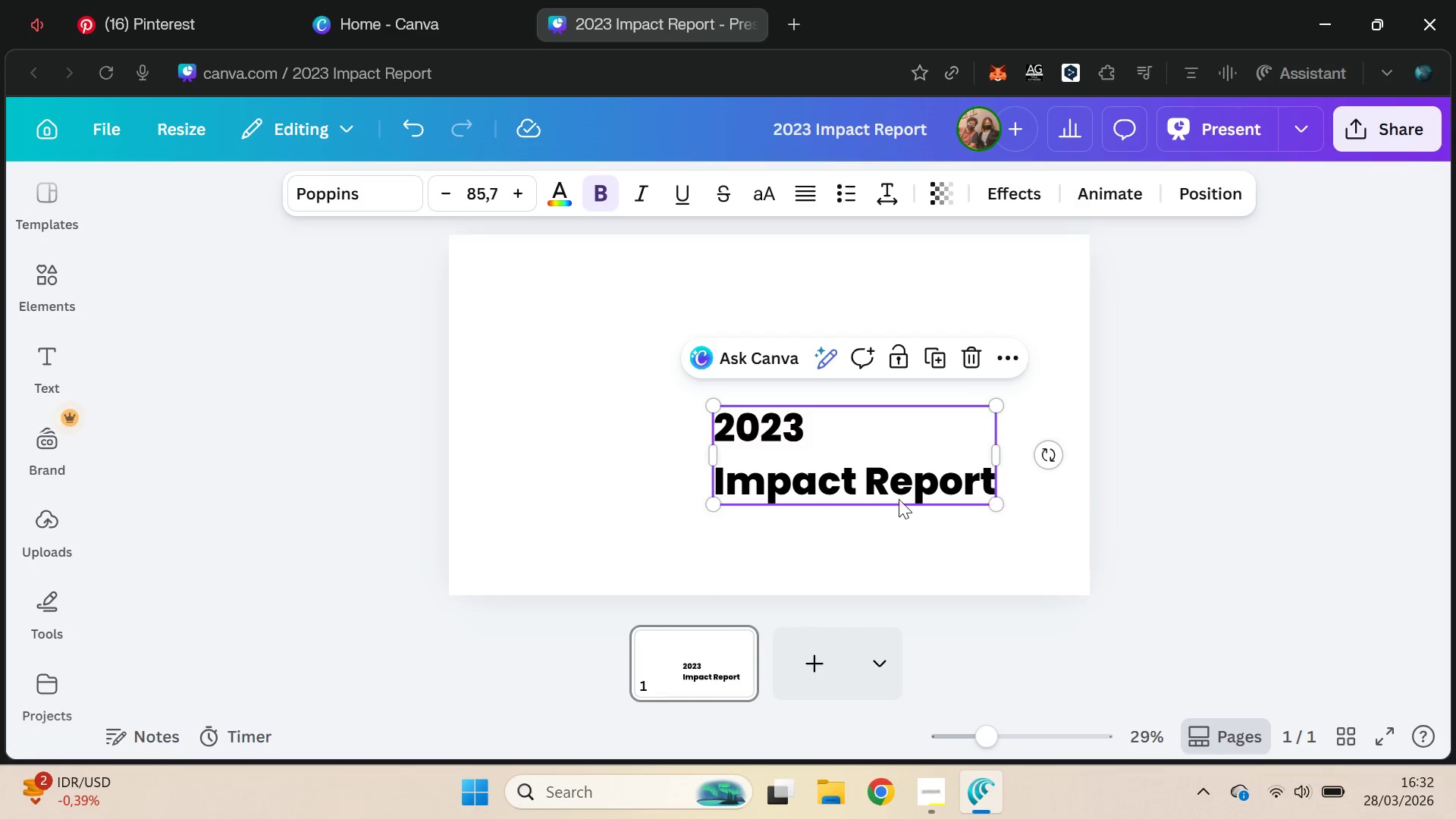 
left_click_drag(start_coordinate=[897, 497], to_coordinate=[662, 457])
 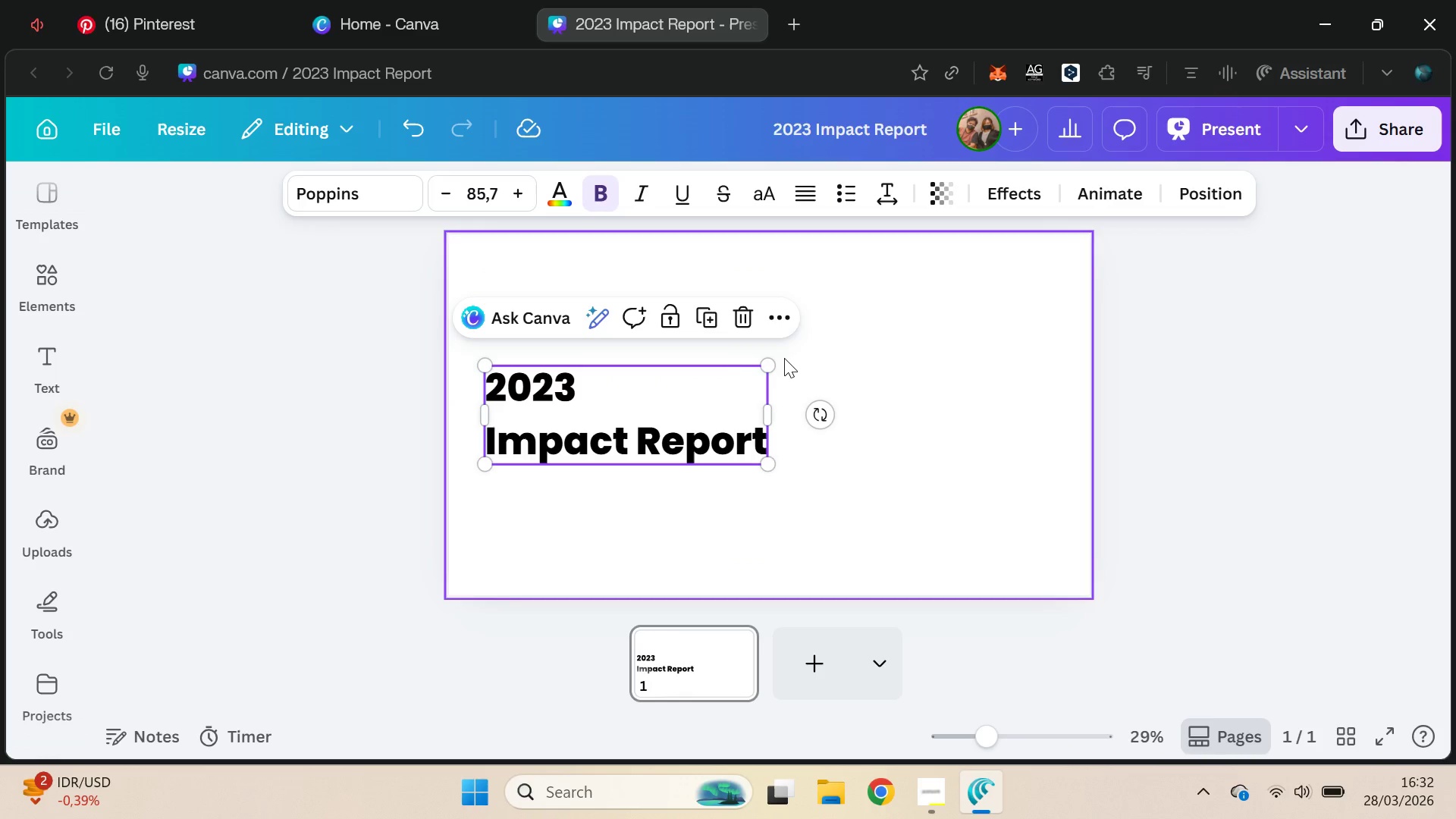 
left_click_drag(start_coordinate=[770, 366], to_coordinate=[974, 221])
 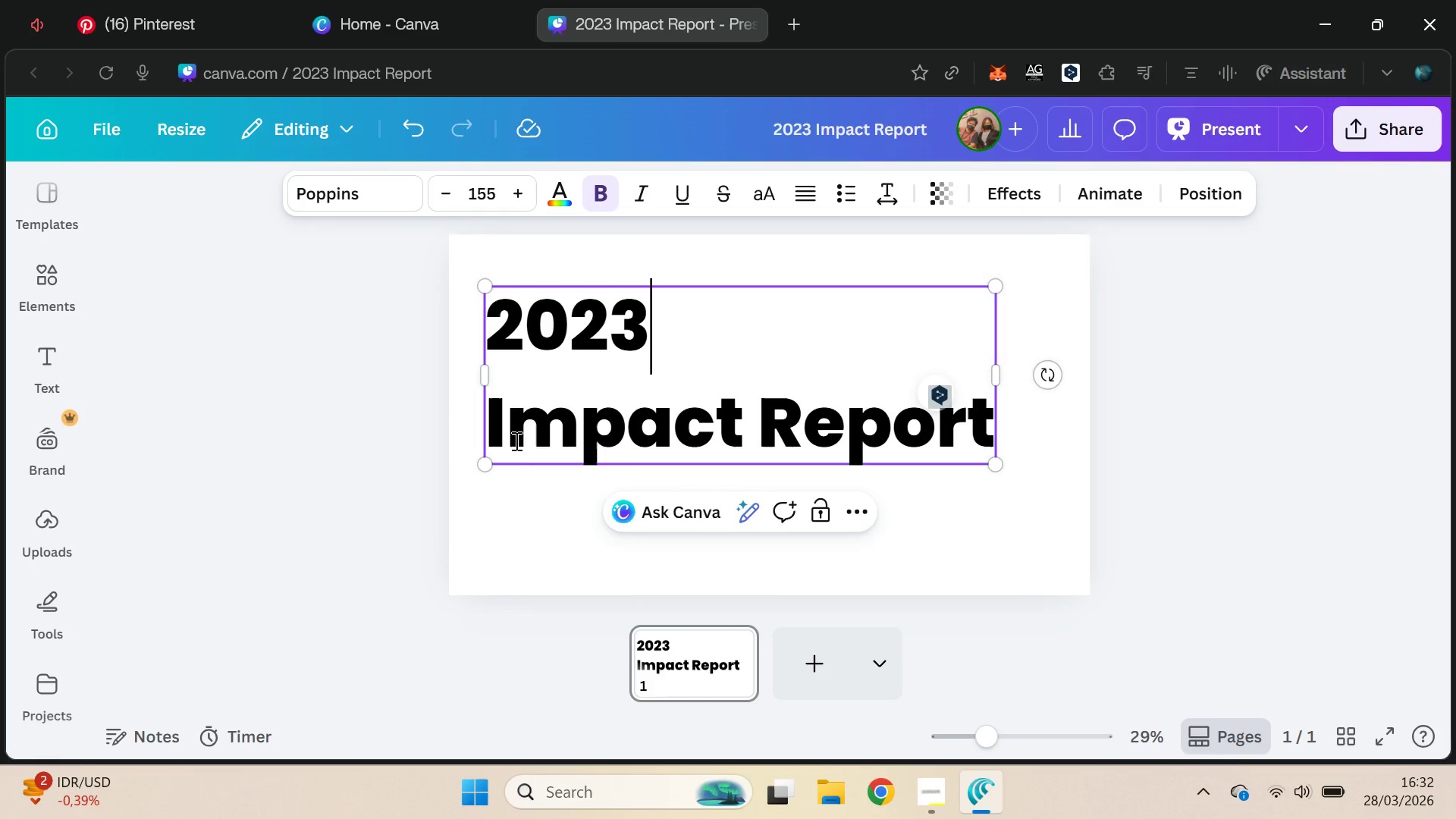 
left_click_drag(start_coordinate=[494, 428], to_coordinate=[1011, 413])
 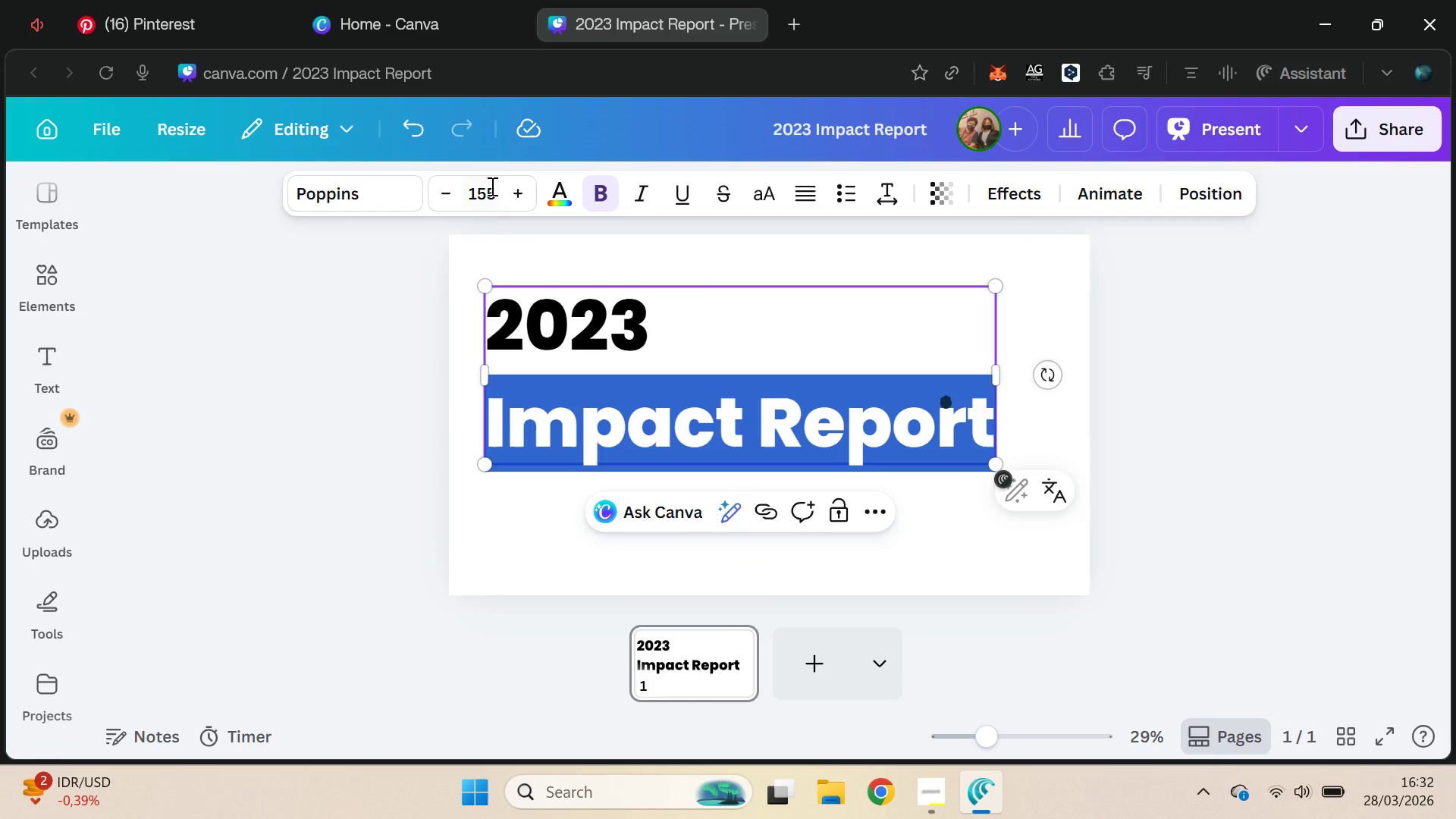 
key(Control+X)
 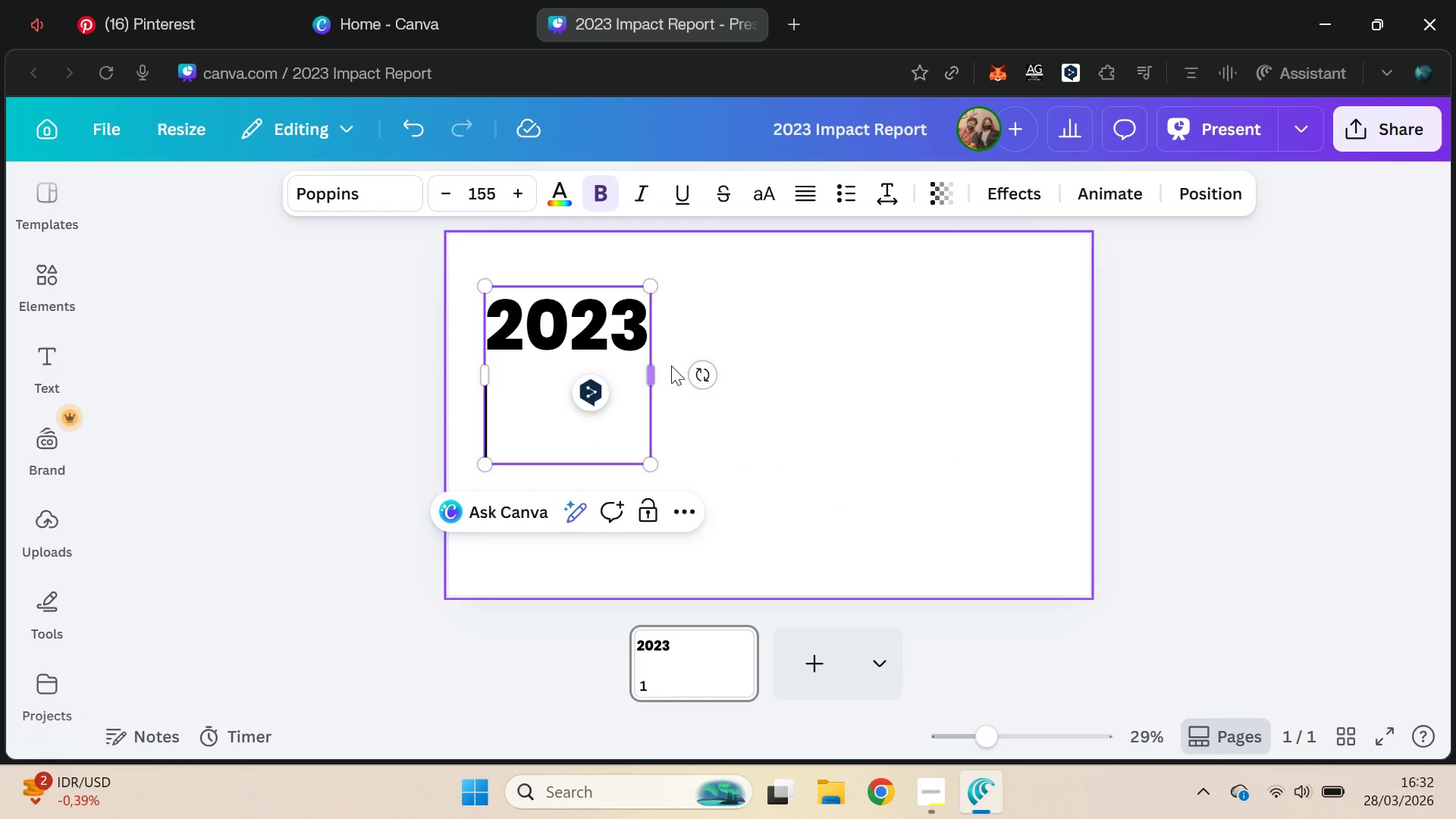 
key(Backspace)
 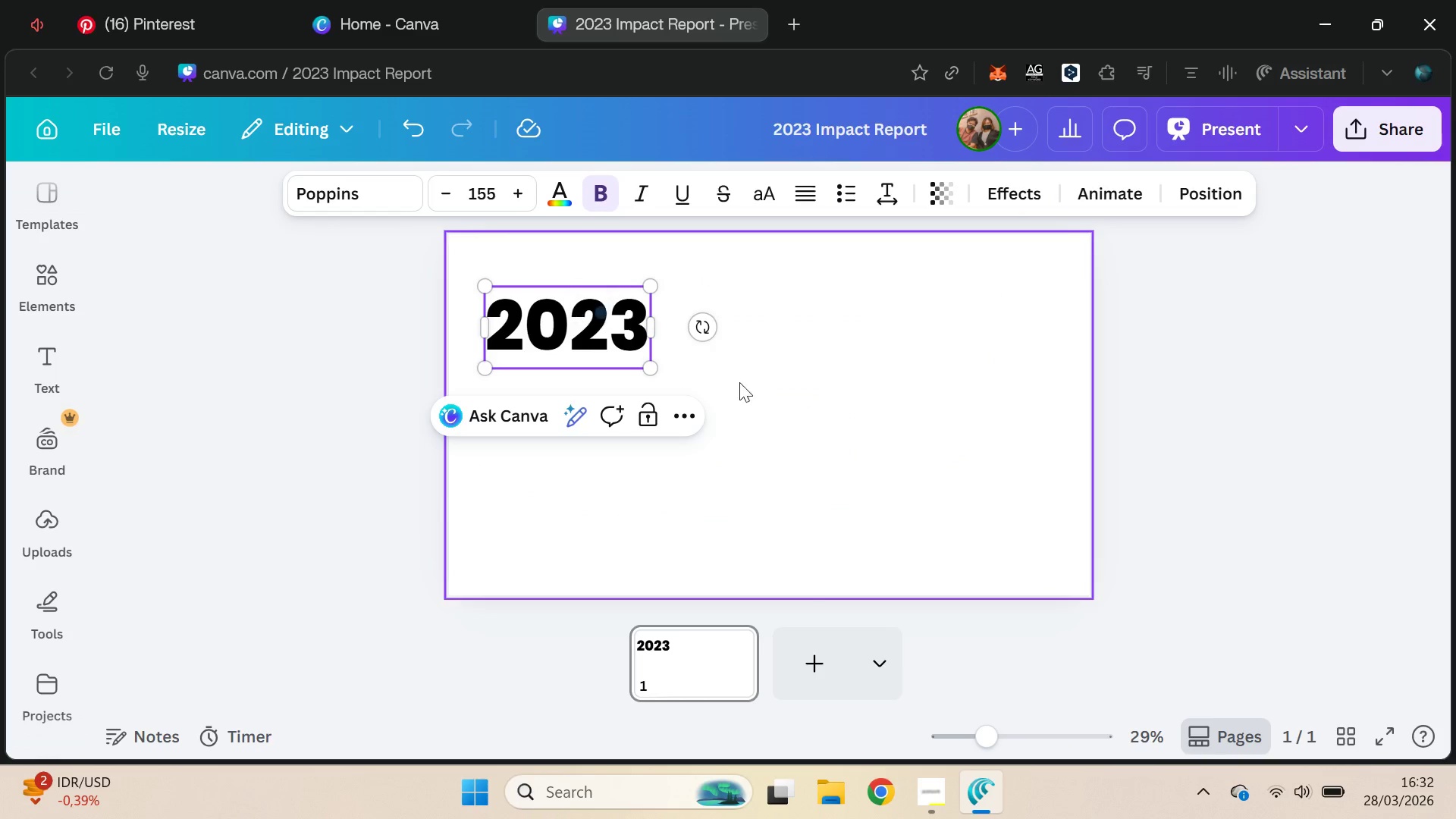 
key(Control+V)
 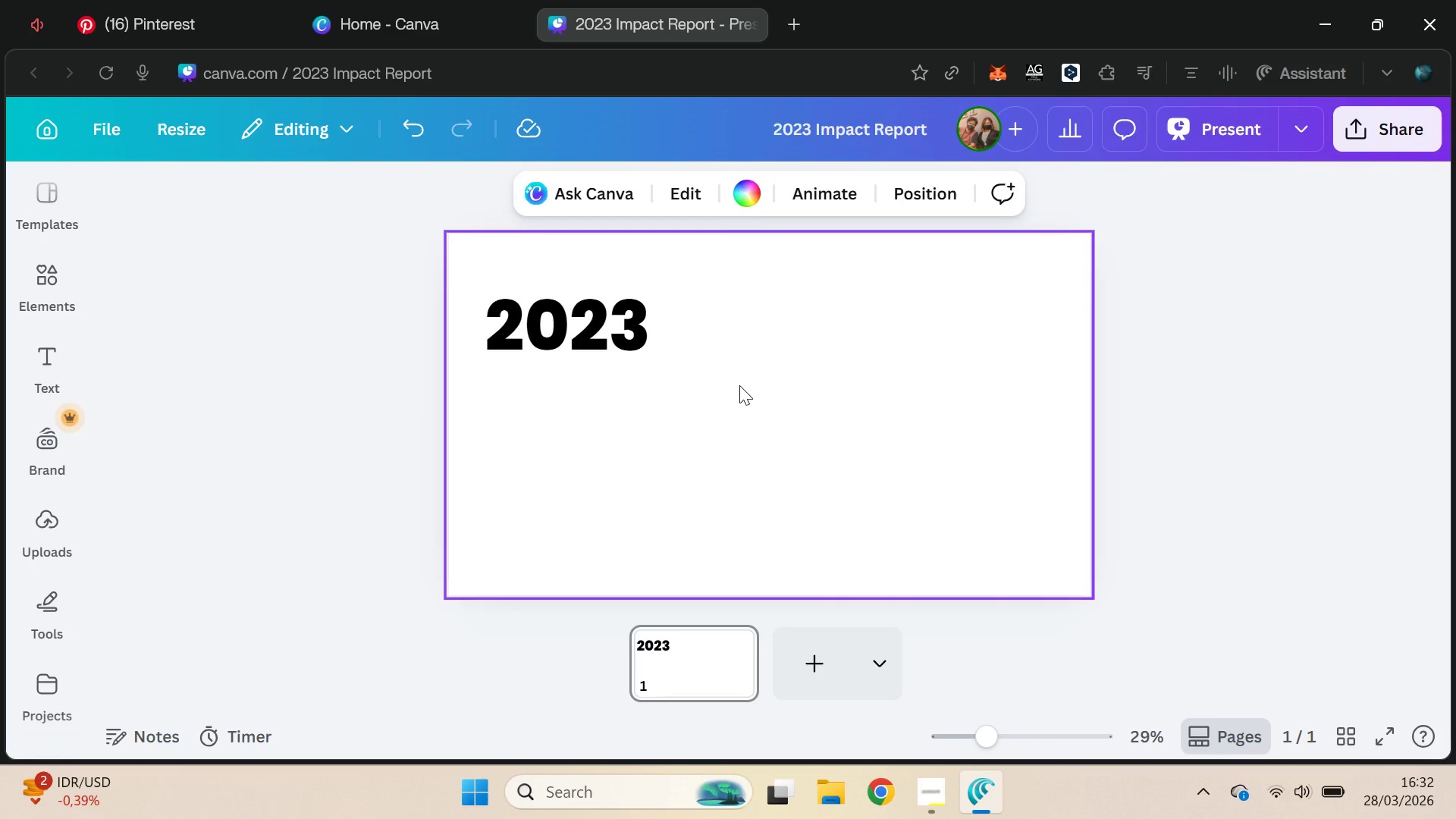 
key(Control+ControlLeft)
 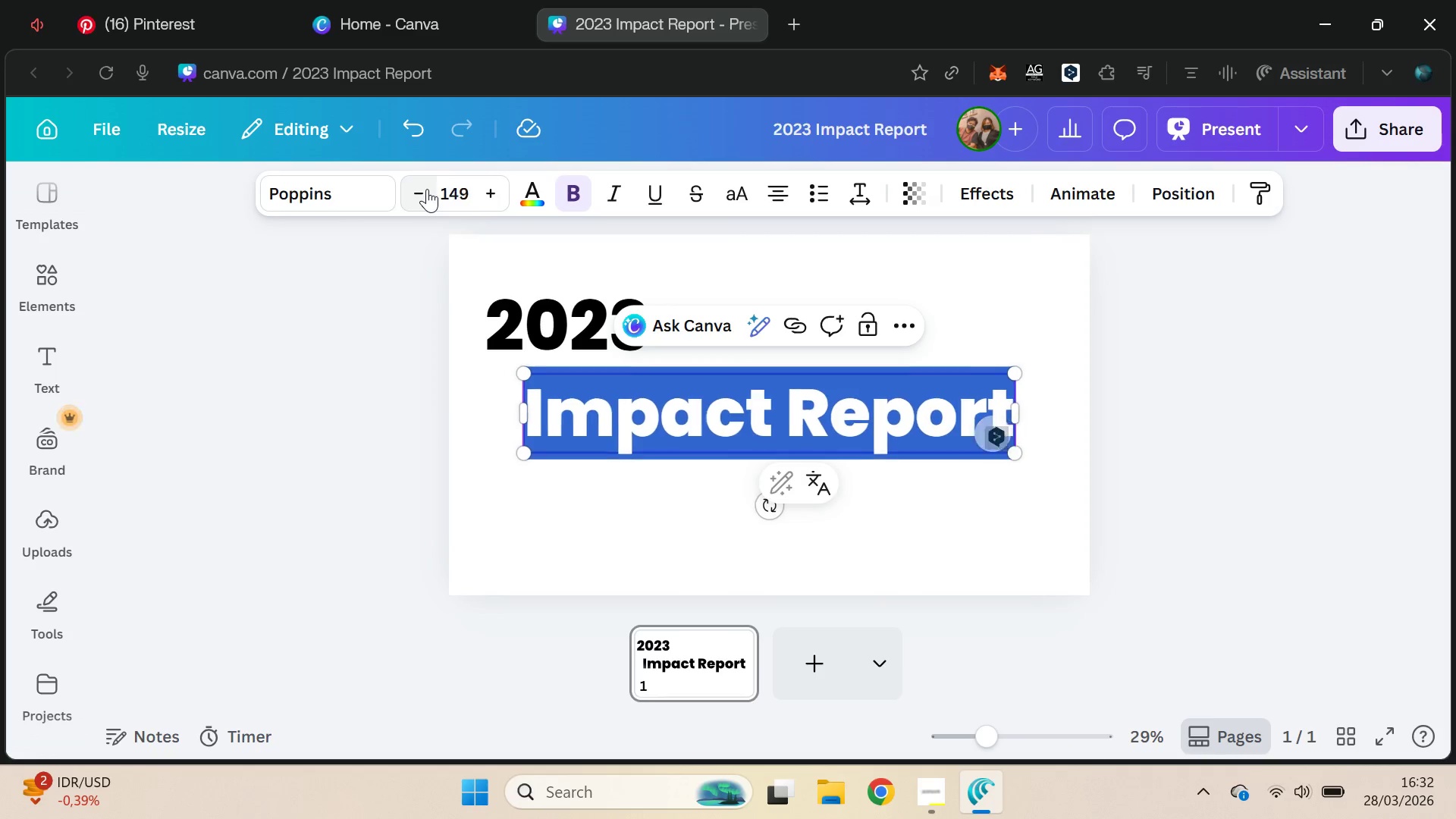 
left_click([453, 209])
 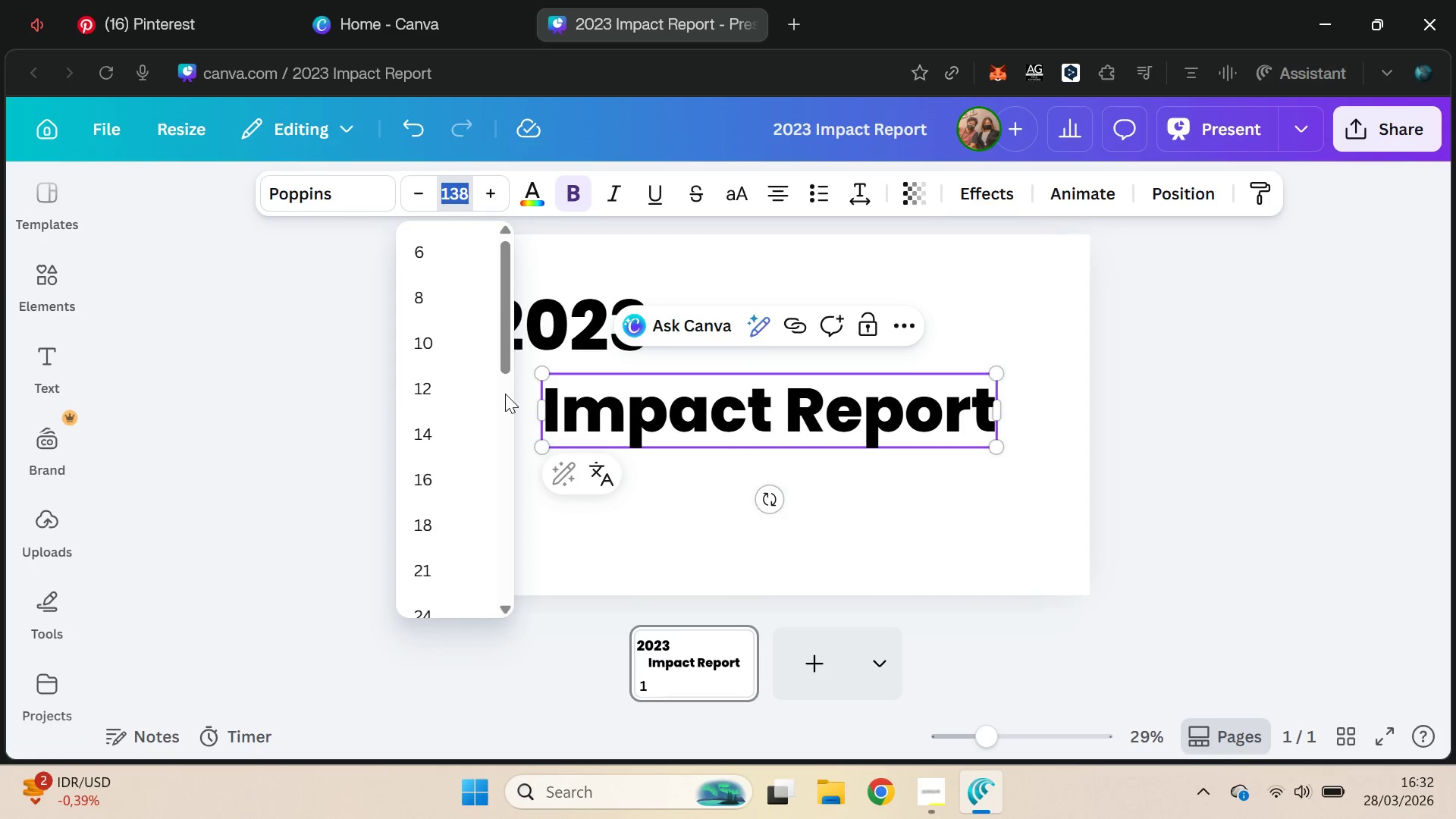 
left_click([431, 469])
 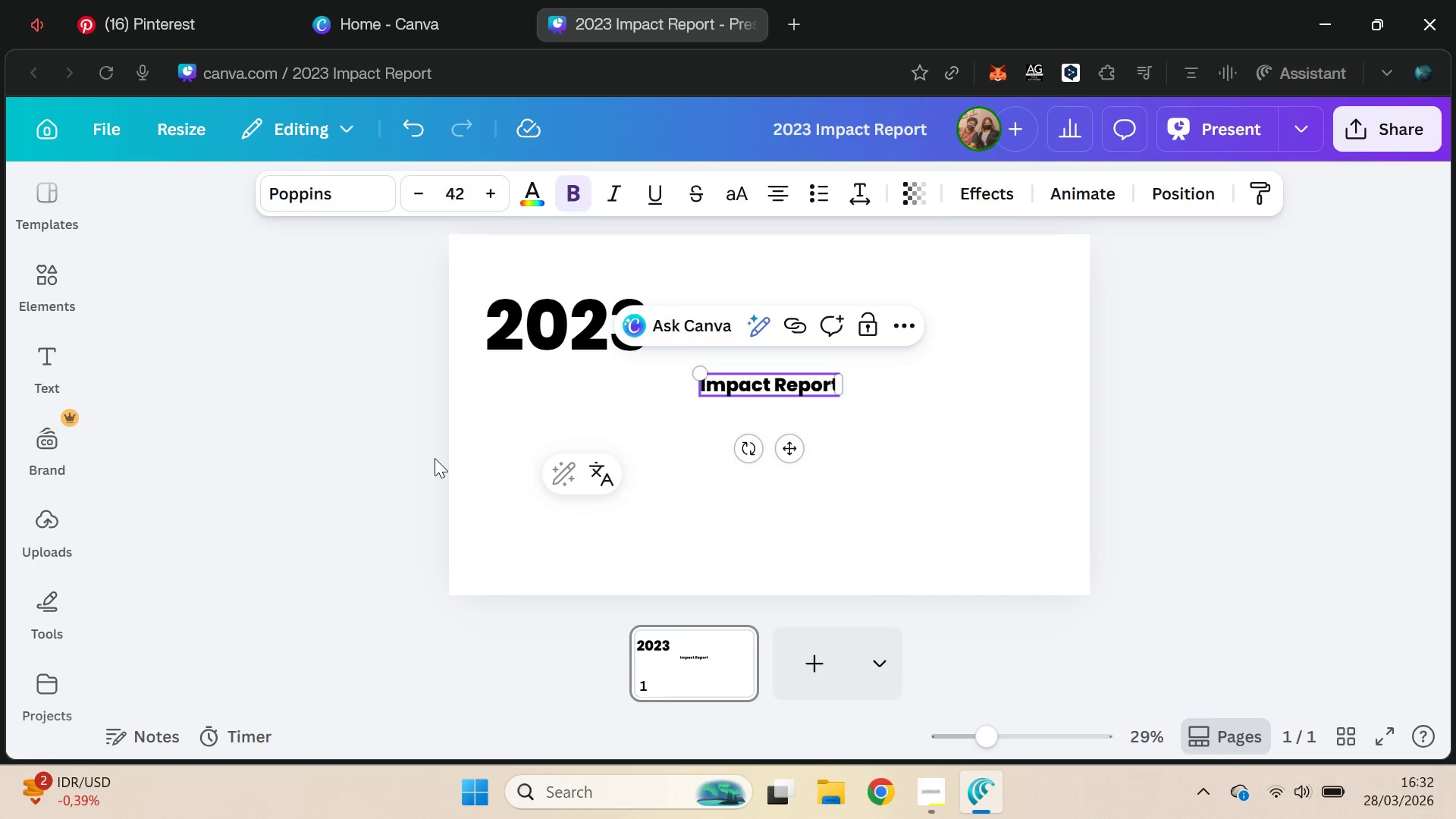 
left_click([463, 185])
 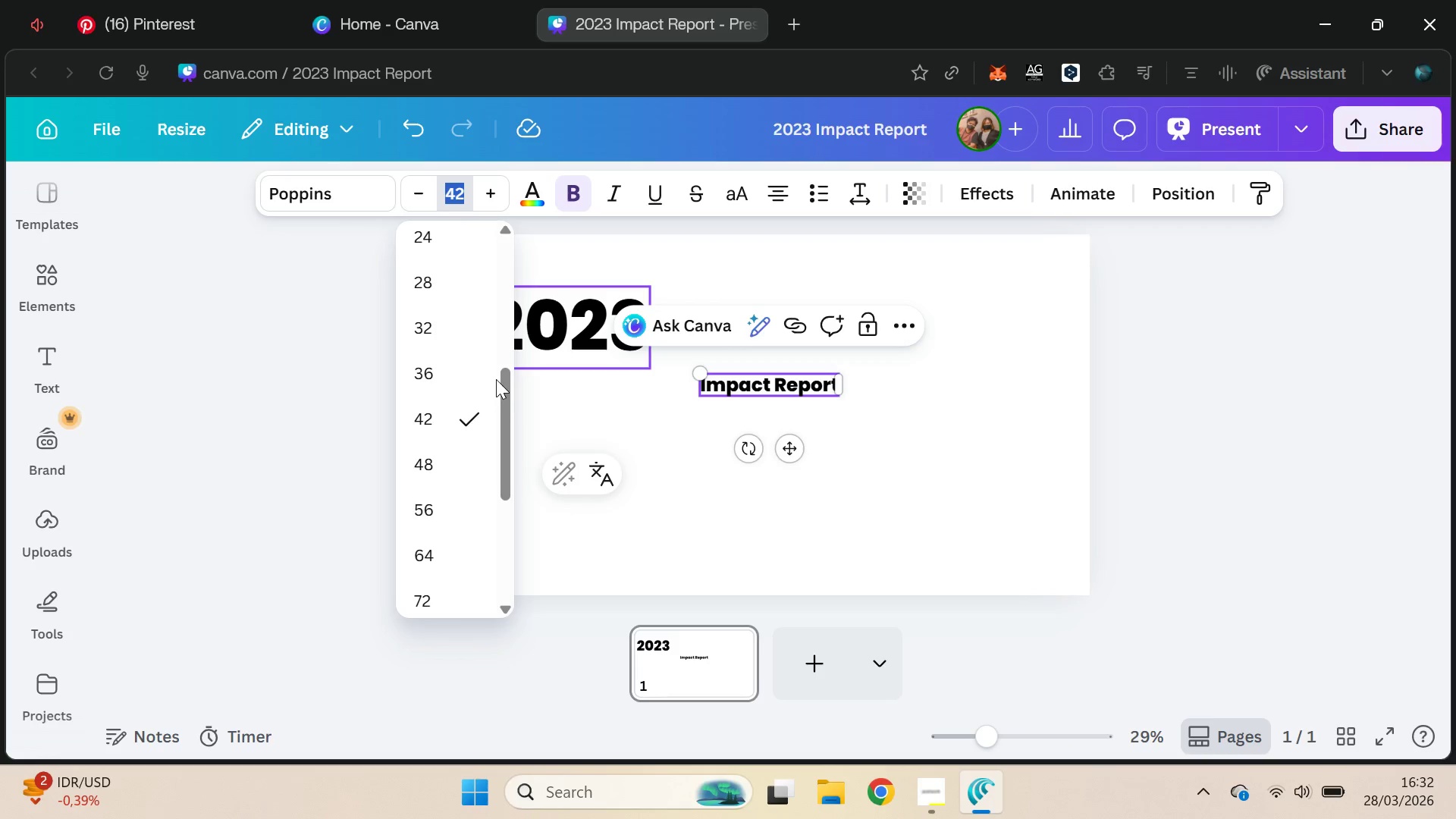 
left_click_drag(start_coordinate=[504, 398], to_coordinate=[500, 541])
 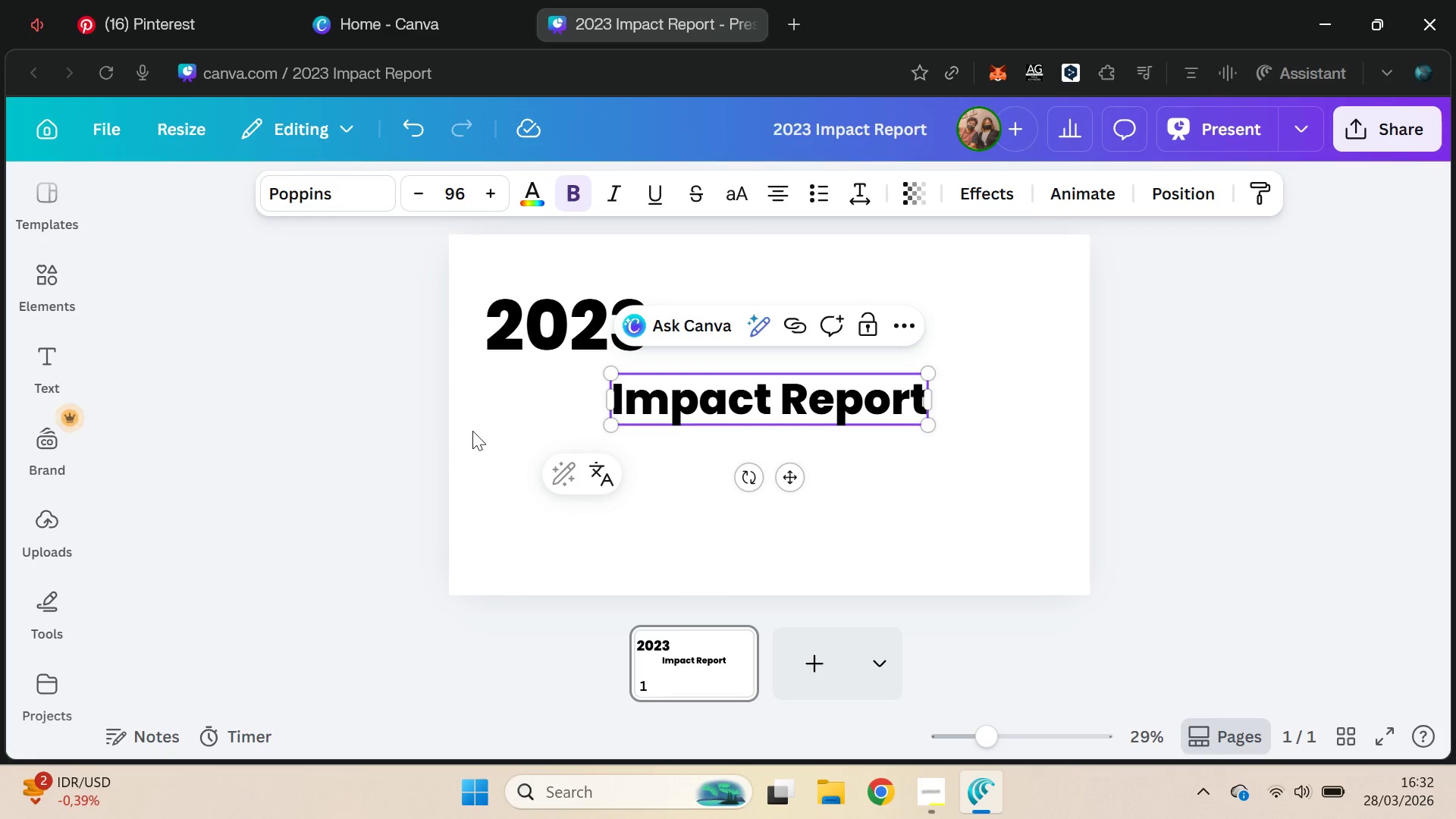 
left_click([556, 414])
 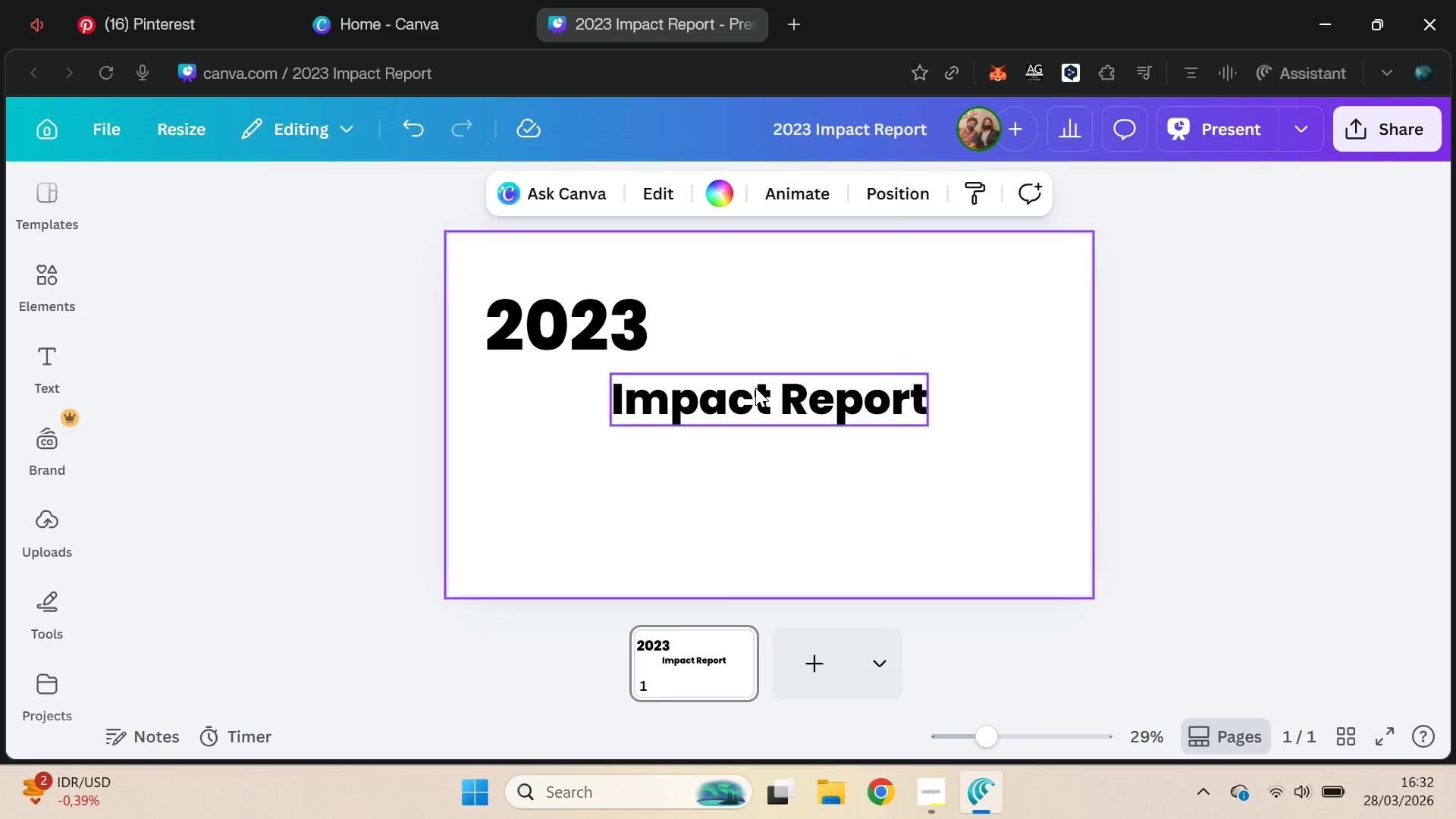 
left_click_drag(start_coordinate=[755, 388], to_coordinate=[623, 388])
 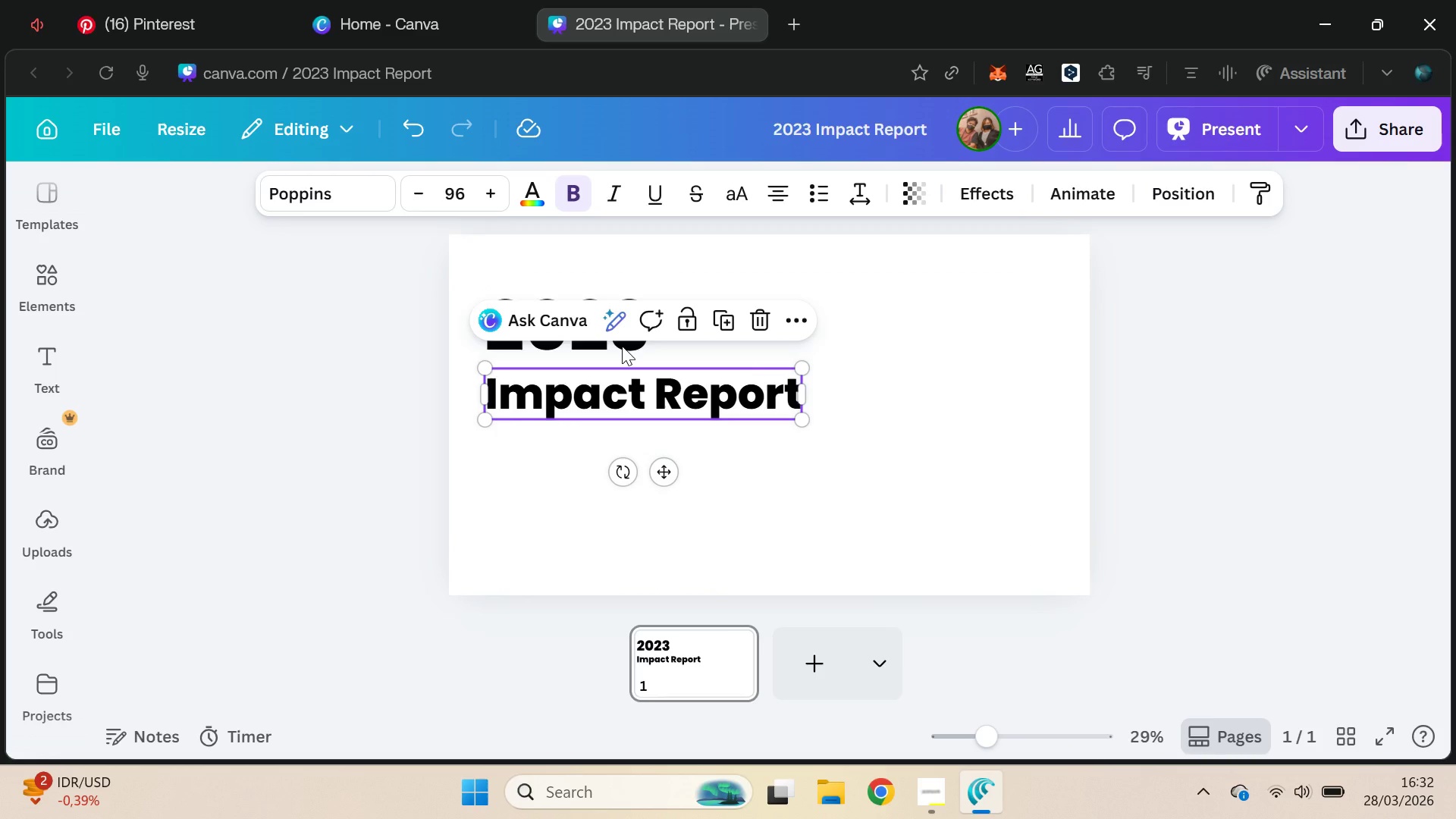 
hold_key(key=ShiftLeft, duration=0.58)
 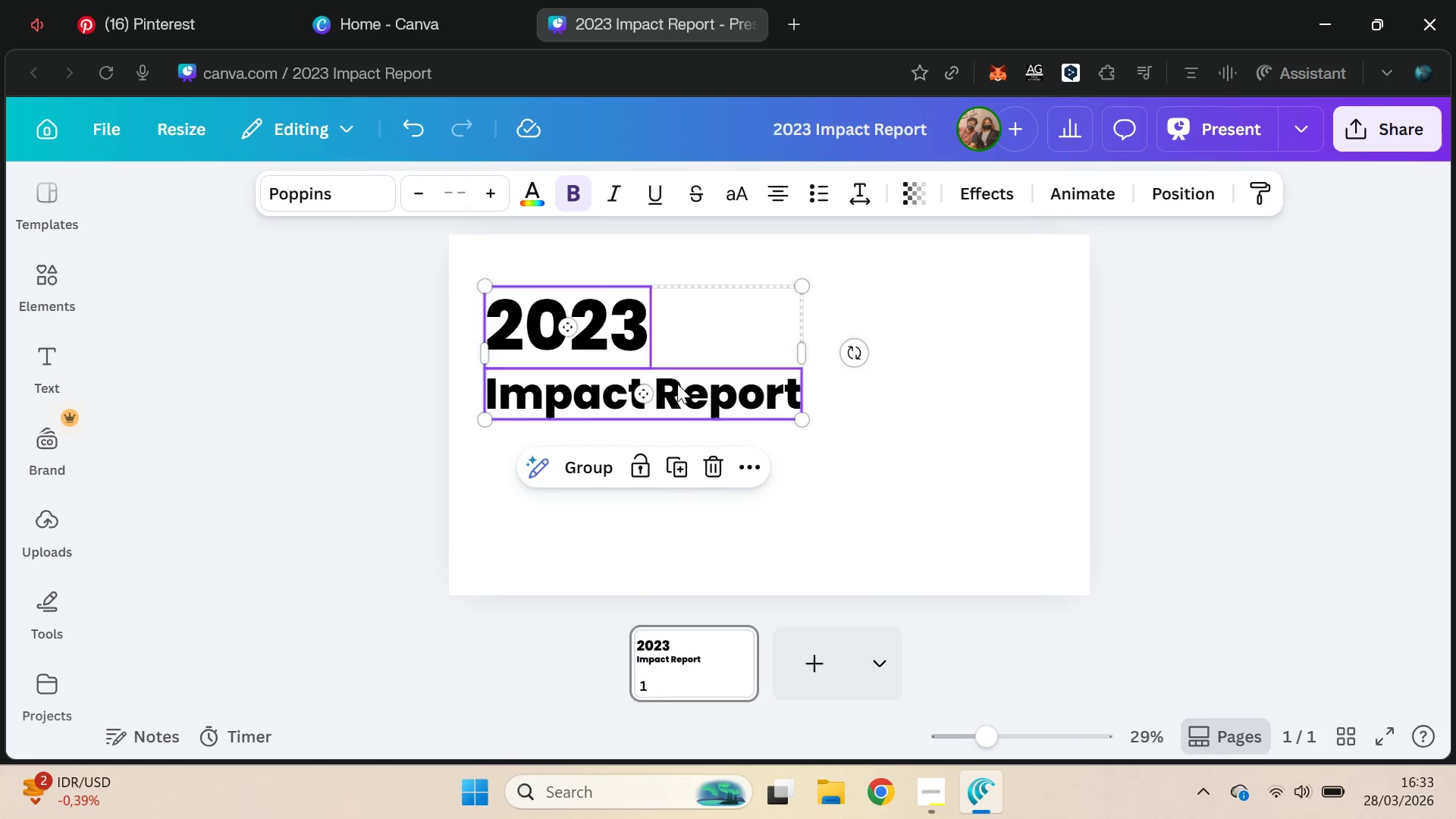 
left_click_drag(start_coordinate=[677, 384], to_coordinate=[673, 452])
 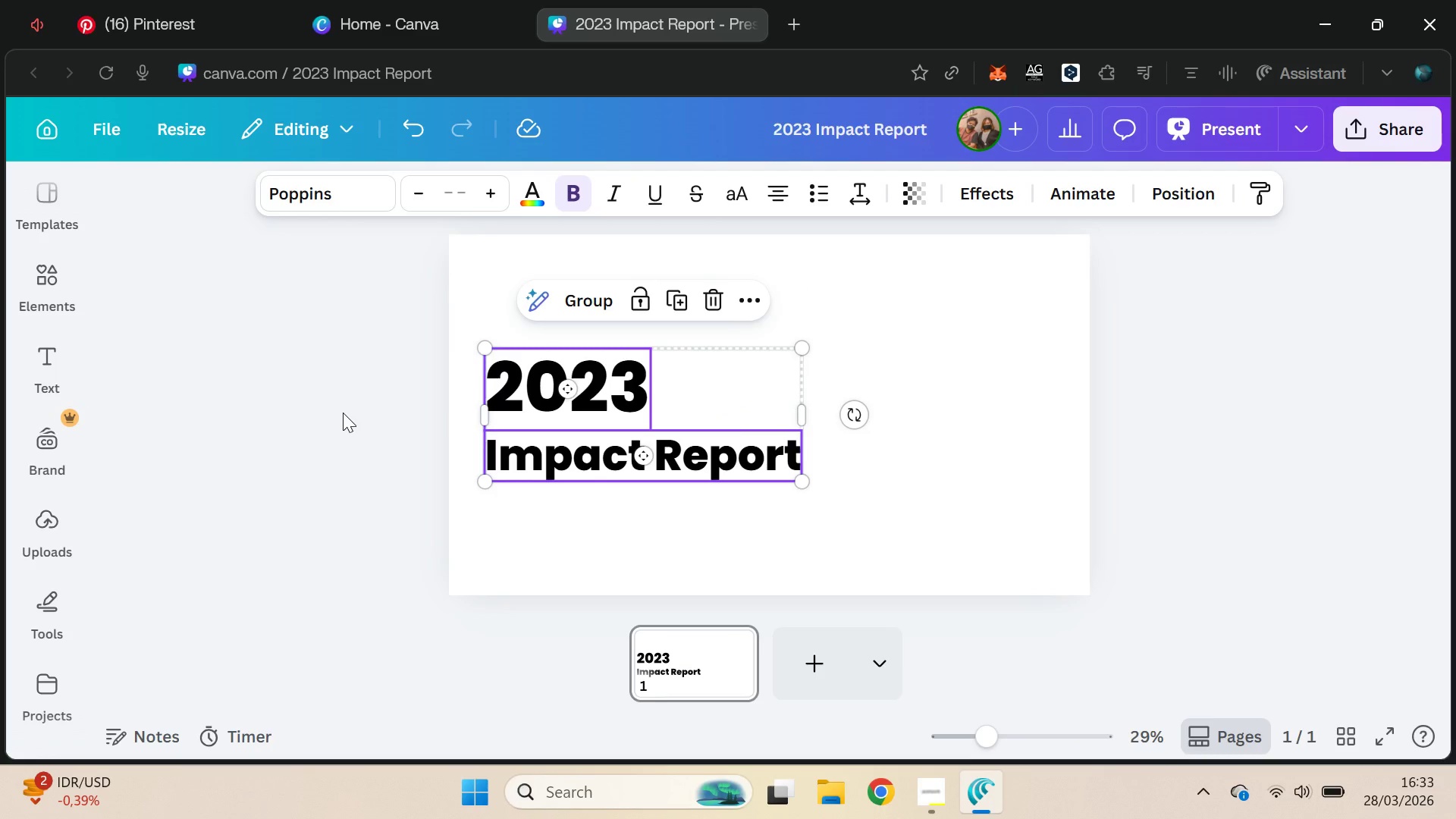 
hold_key(key=ShiftLeft, duration=1.5)
 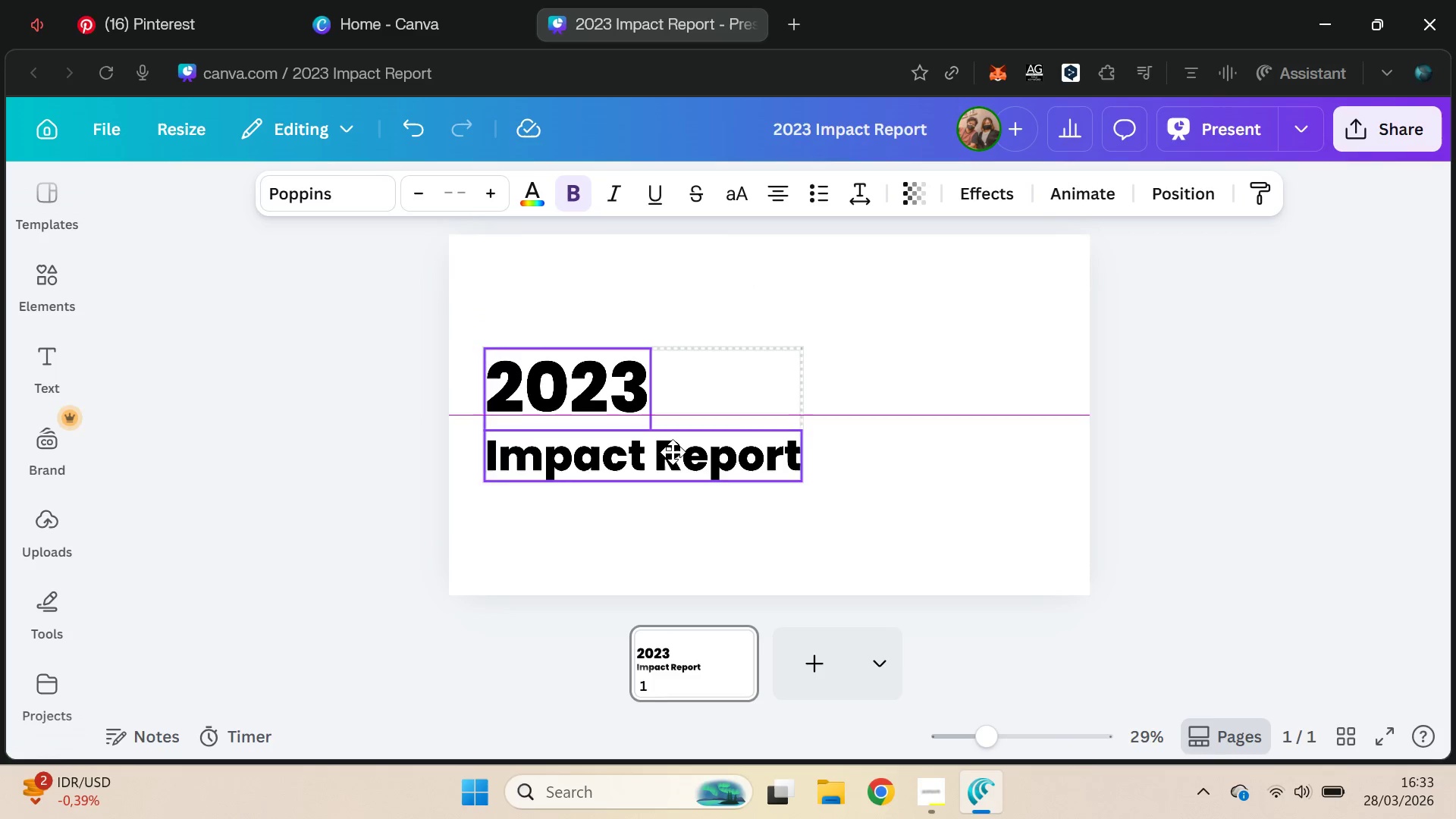 
key(Shift+ShiftLeft)
 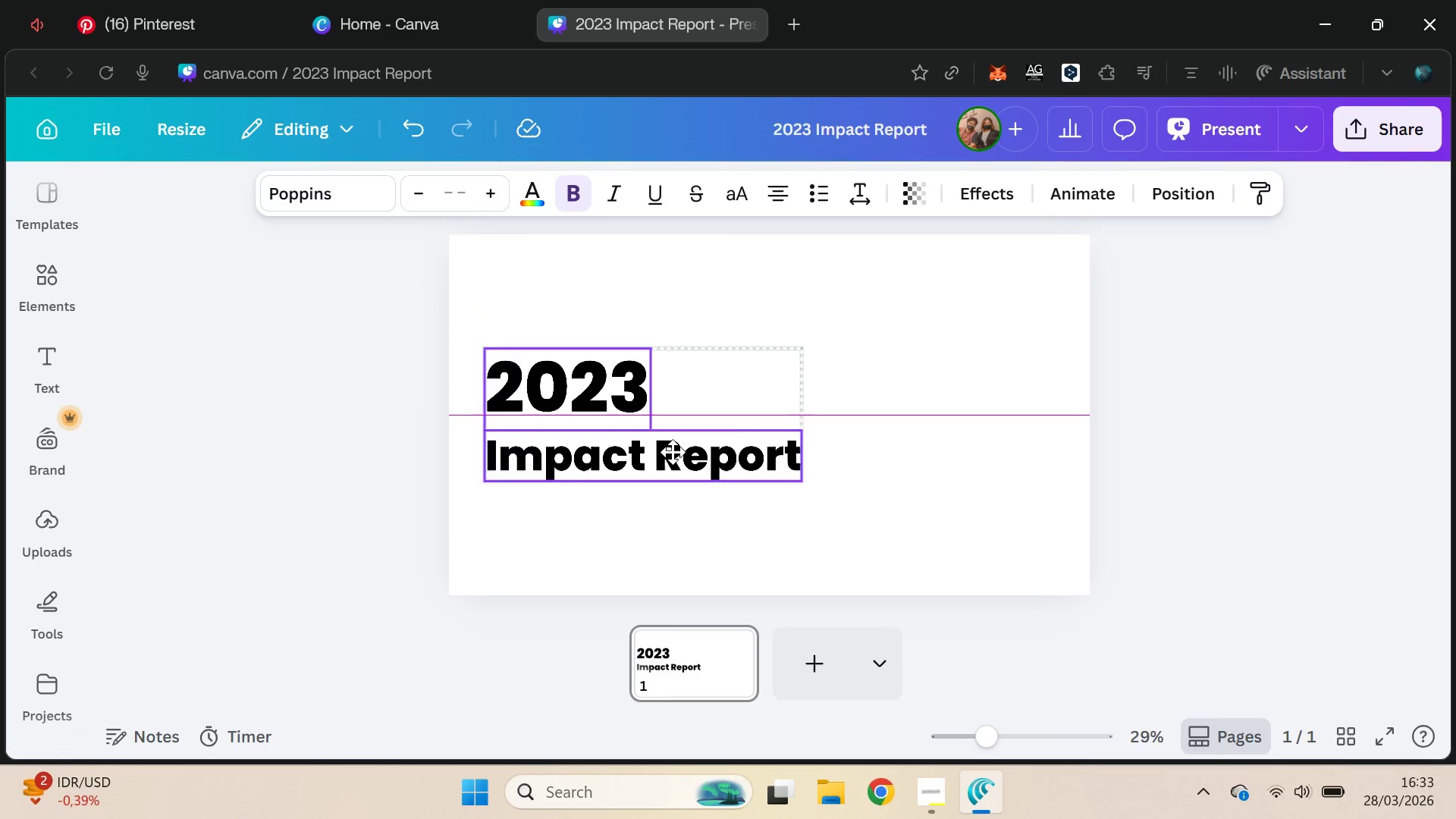 
key(Shift+ShiftLeft)
 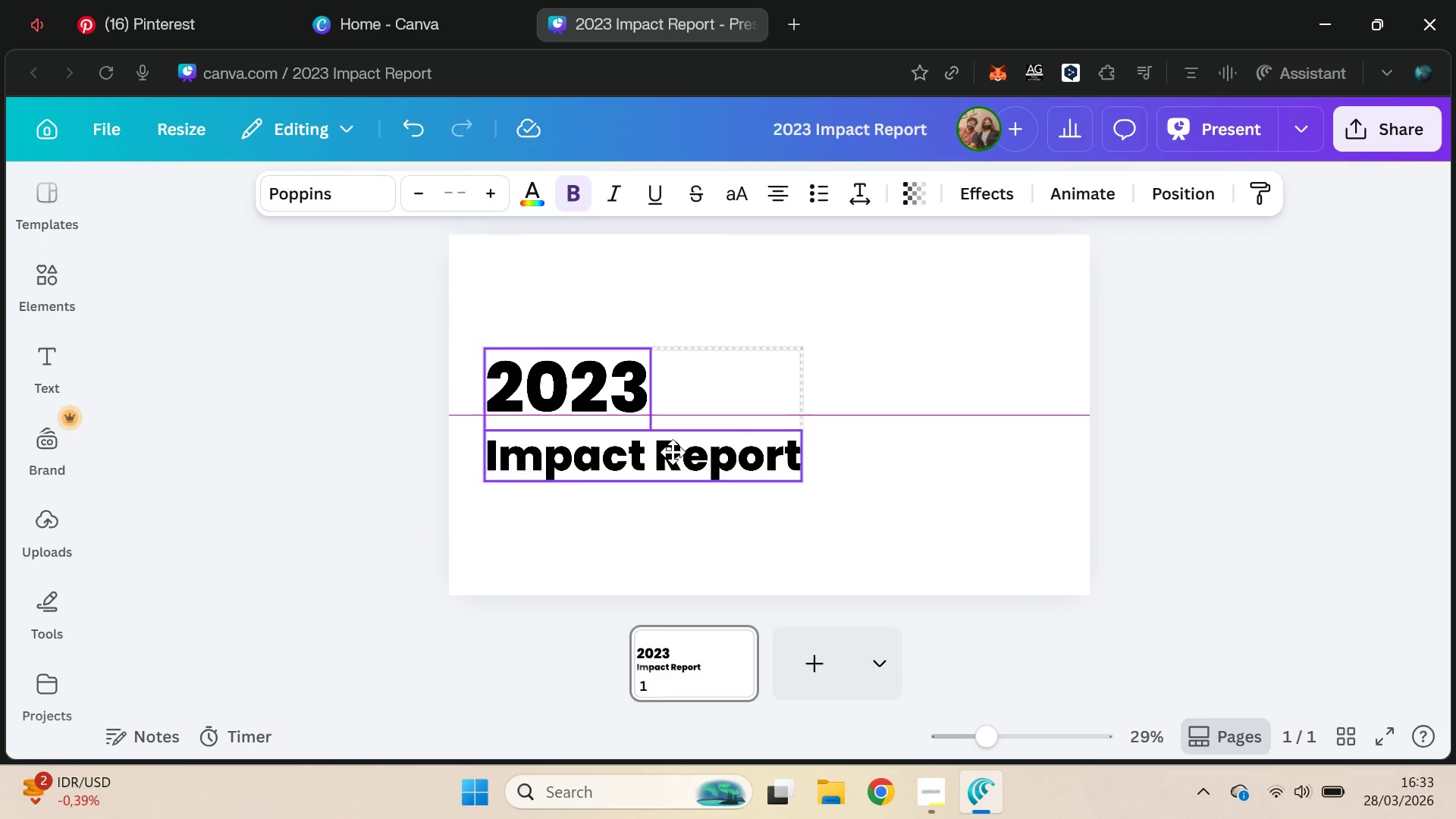 
key(Shift+ShiftLeft)
 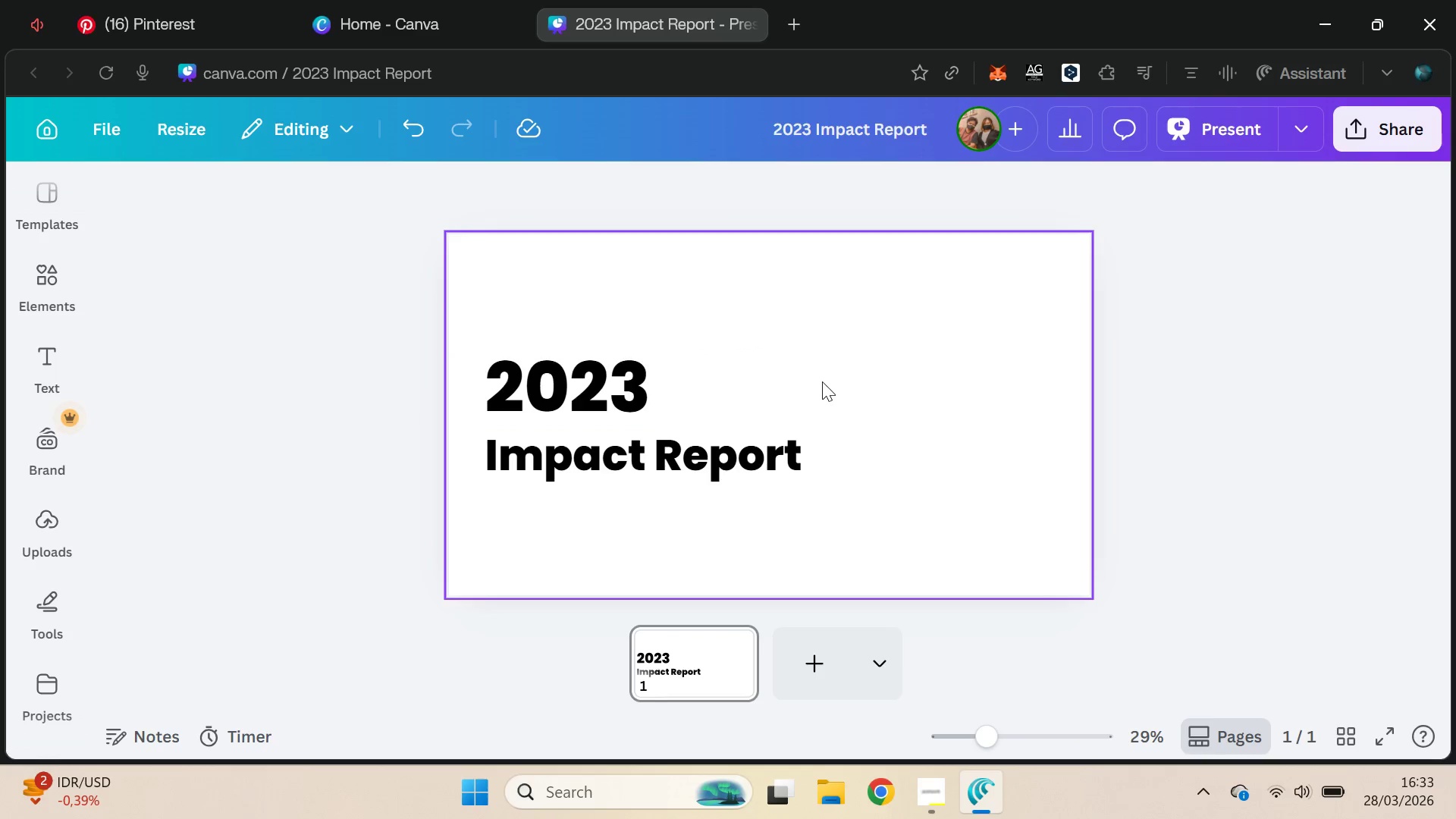 
mouse_move([63, 303])
 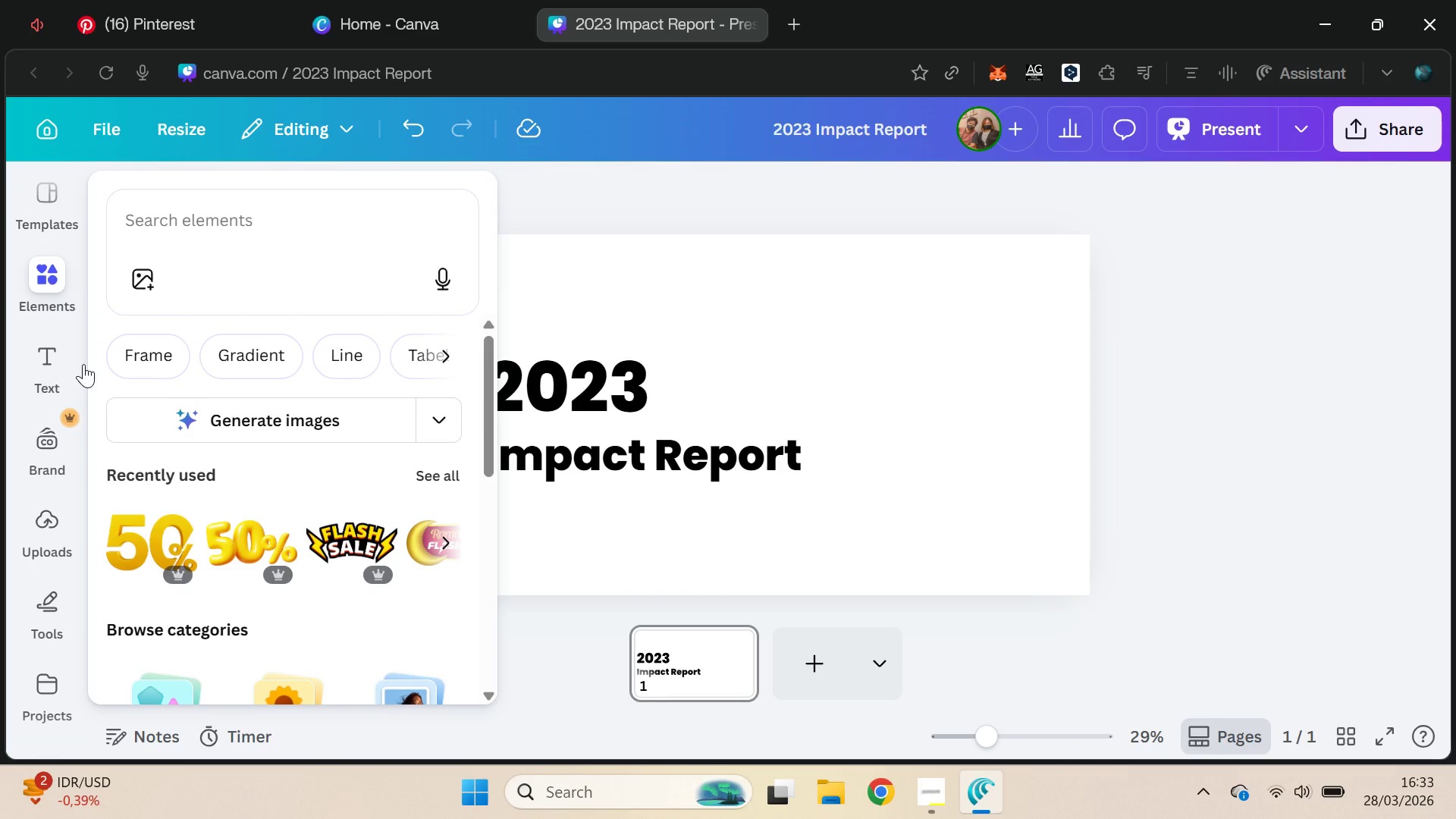 
left_click_drag(start_coordinate=[82, 362], to_coordinate=[80, 306])
 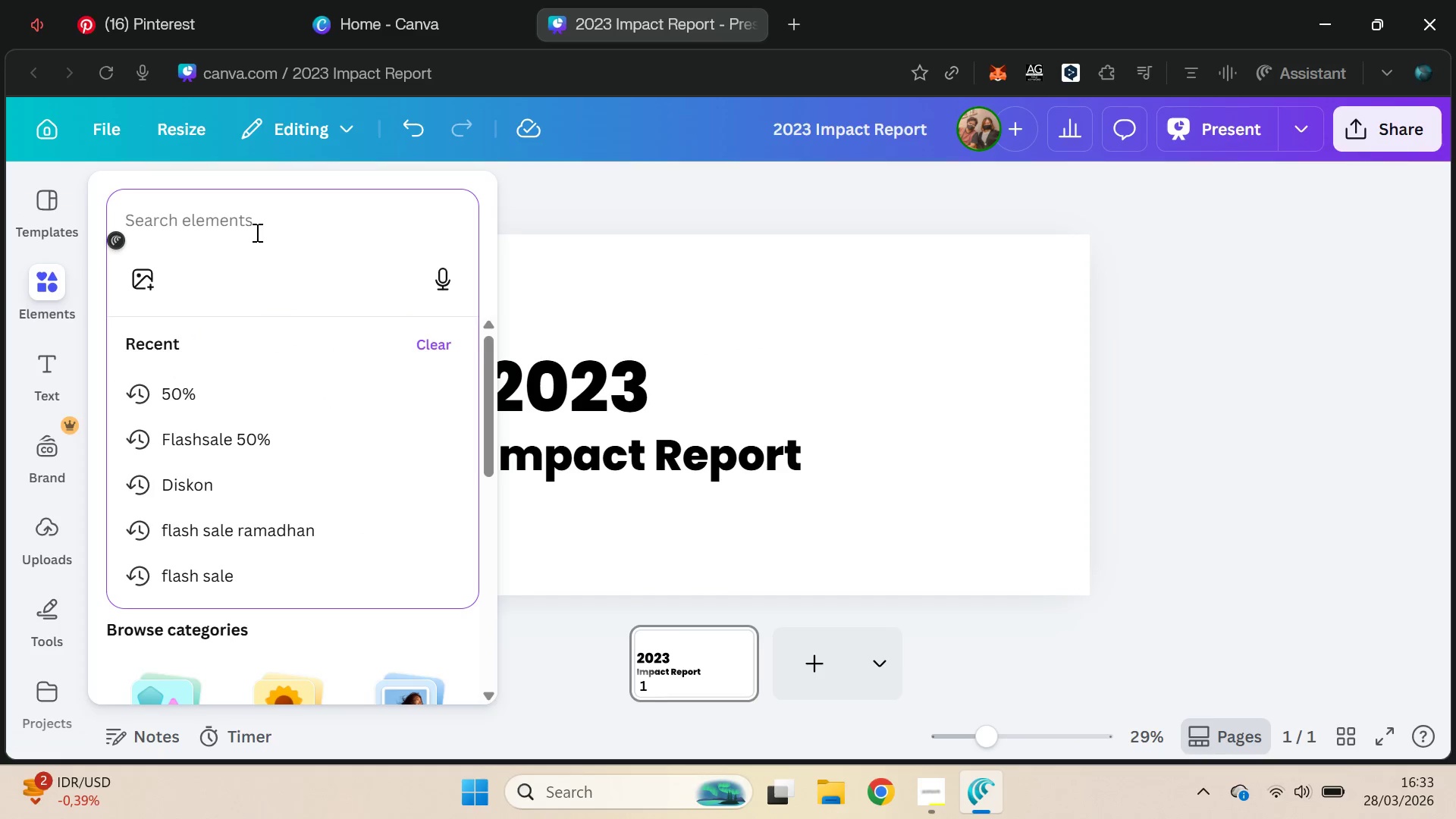 
left_click([436, 351])
 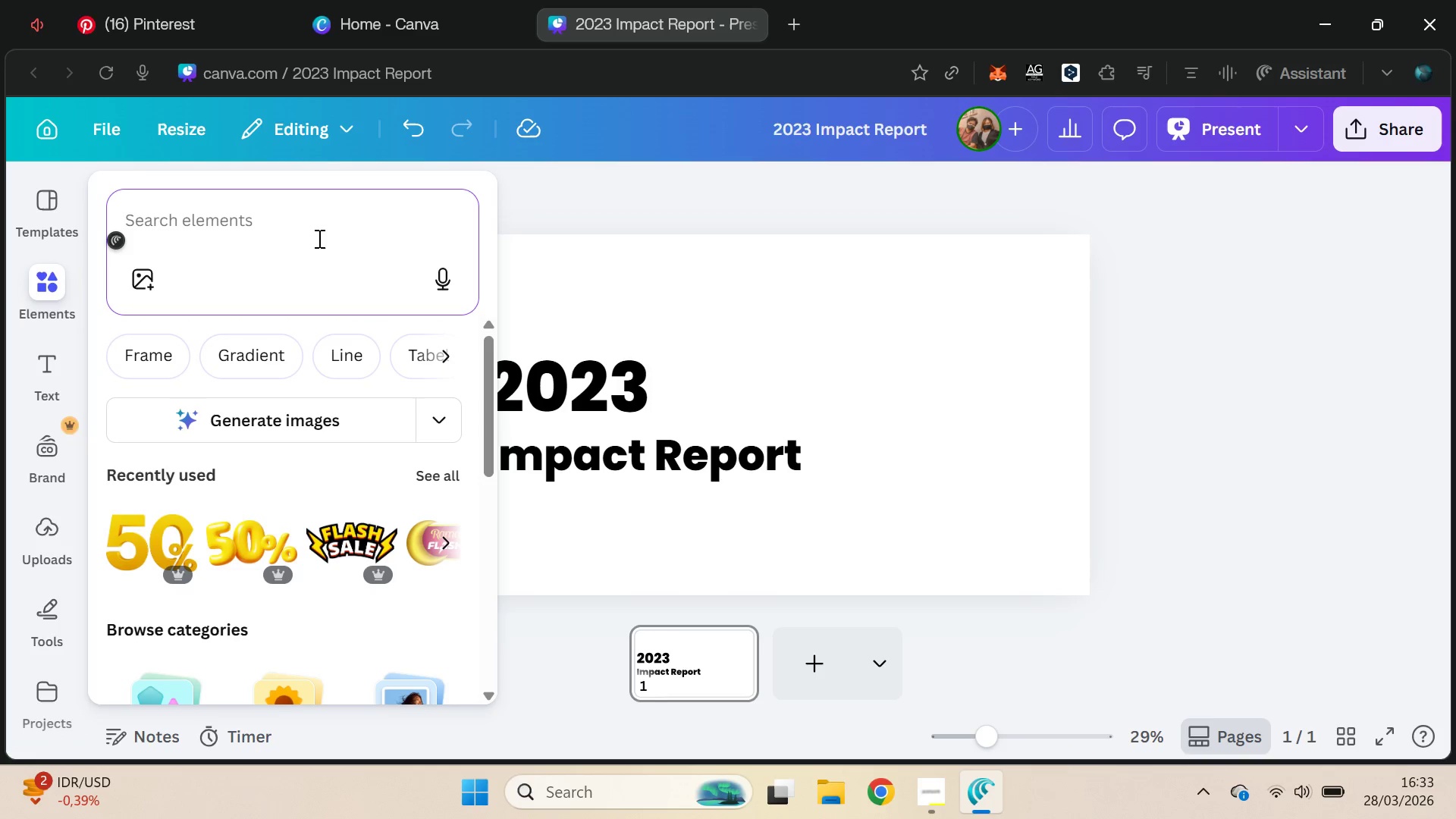 
type(Report )
key(Backspace)
 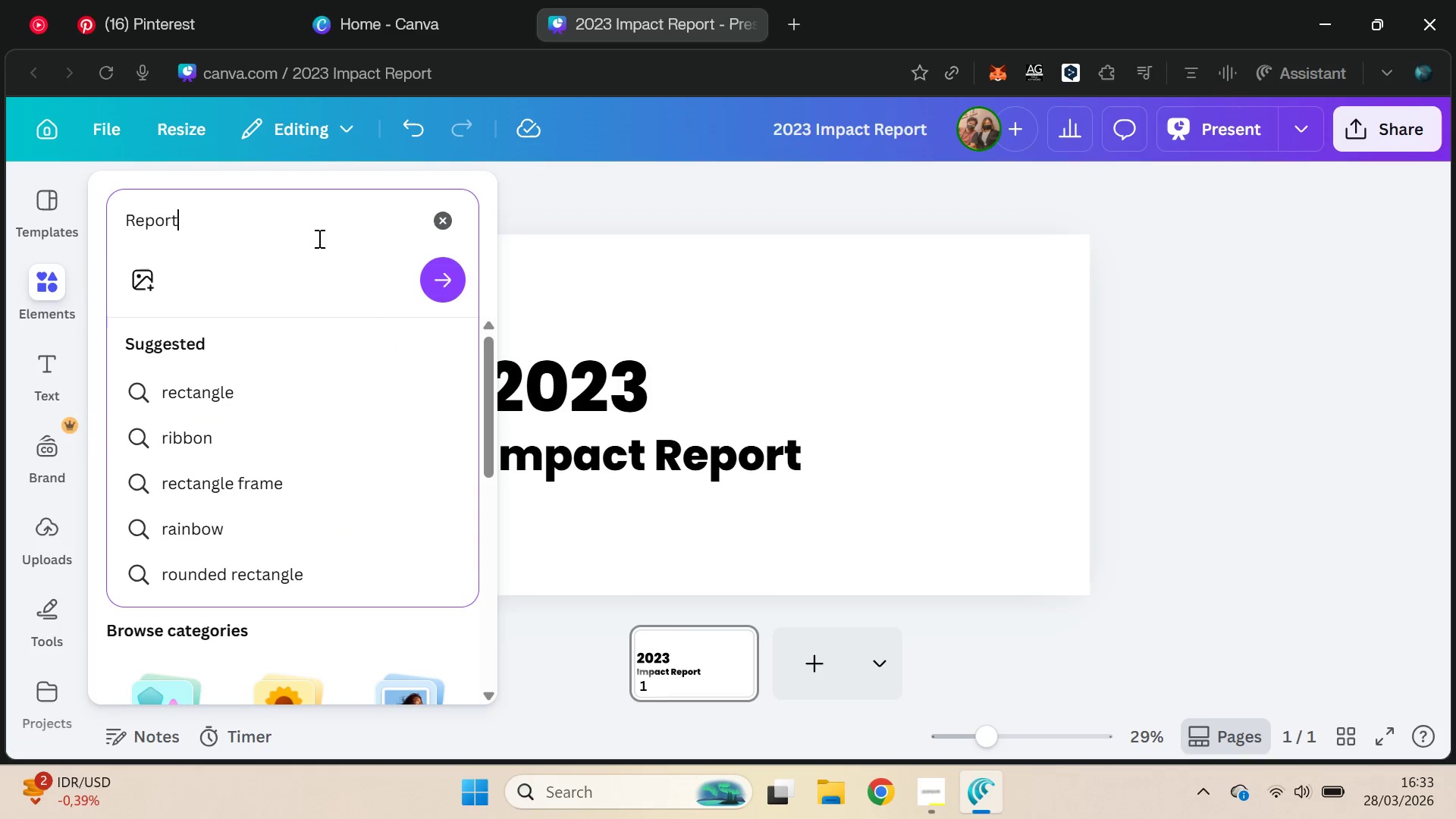 
key(Enter)
 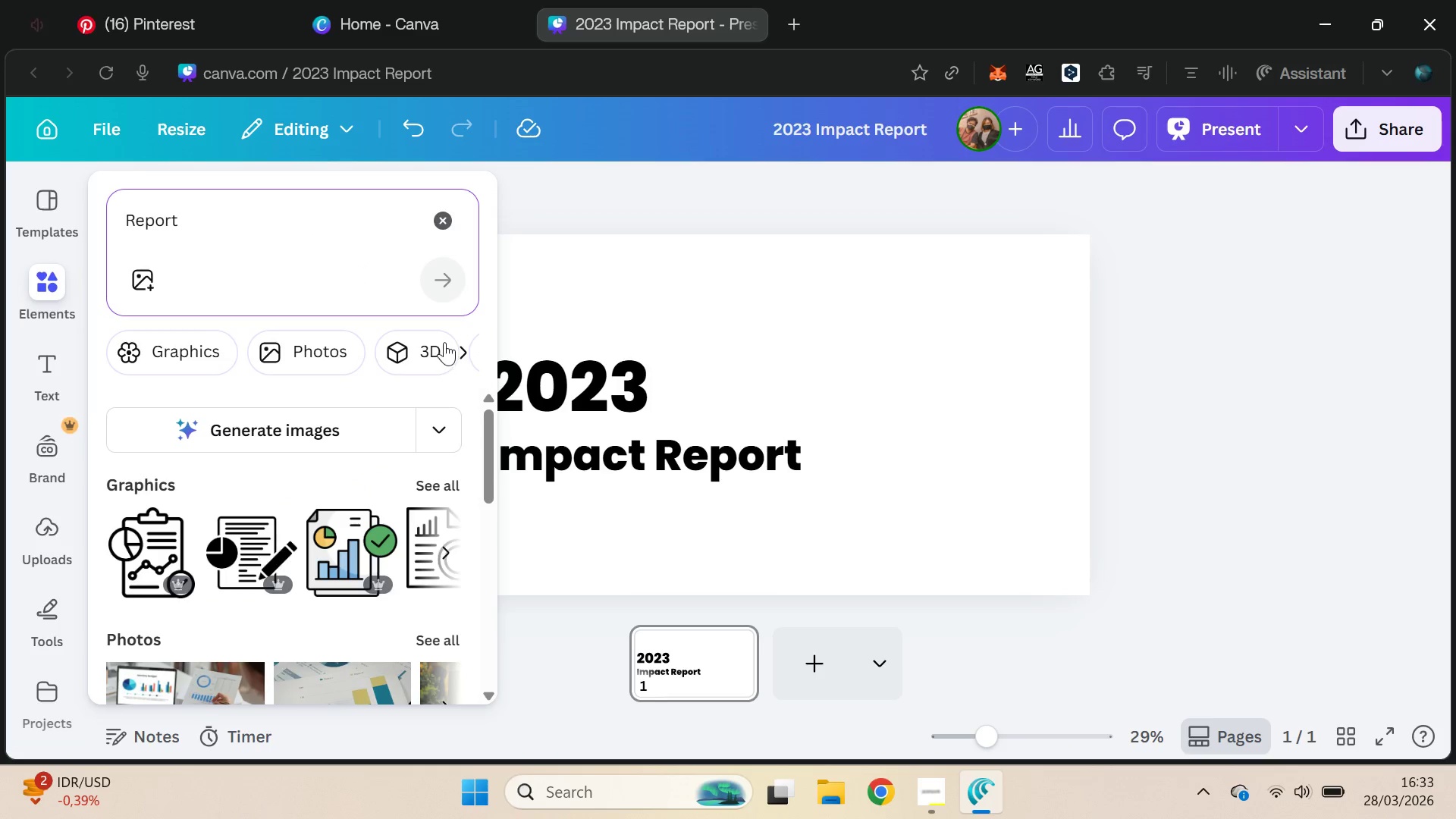 
double_click([340, 360])
 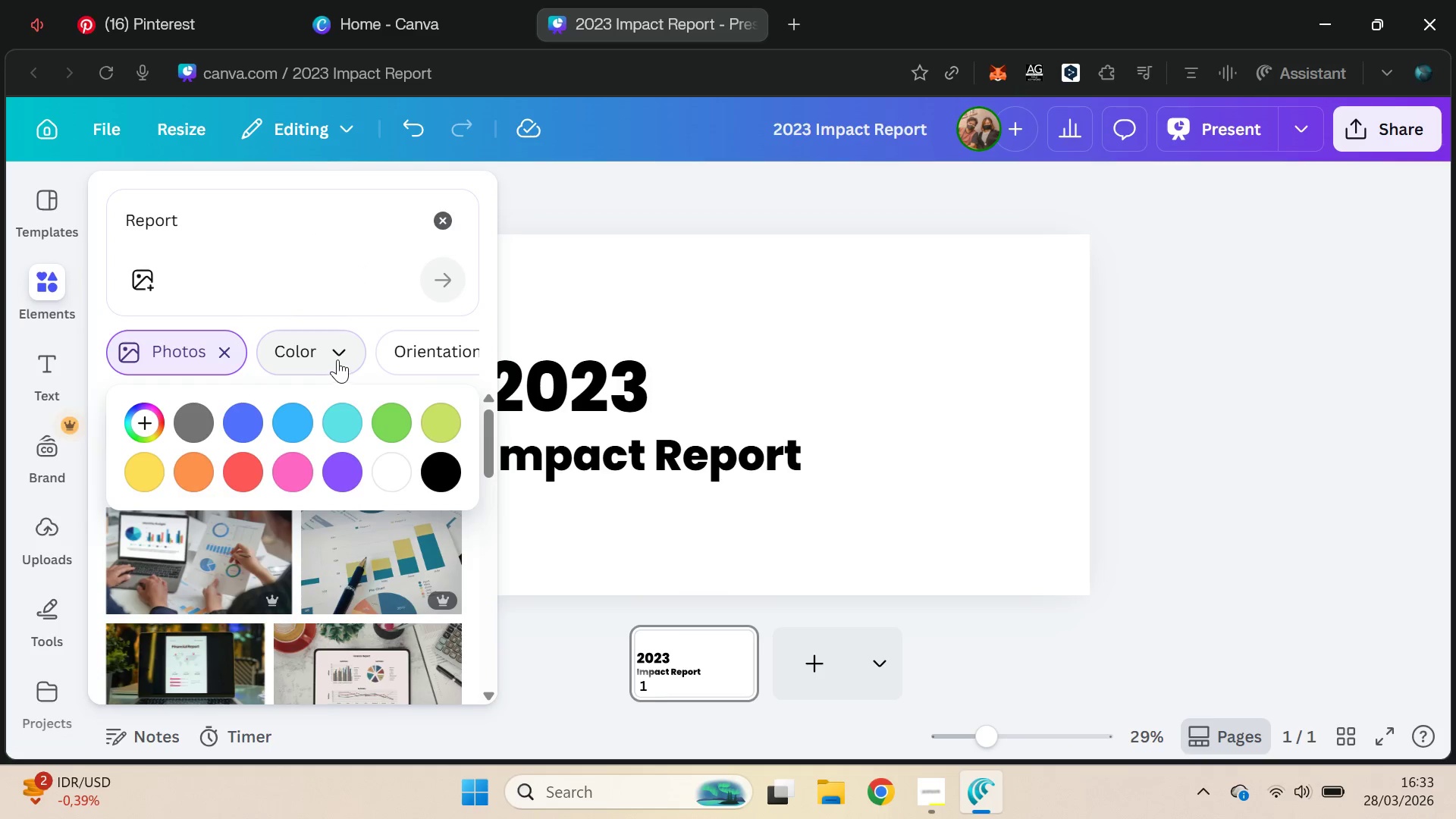 
left_click([349, 349])
 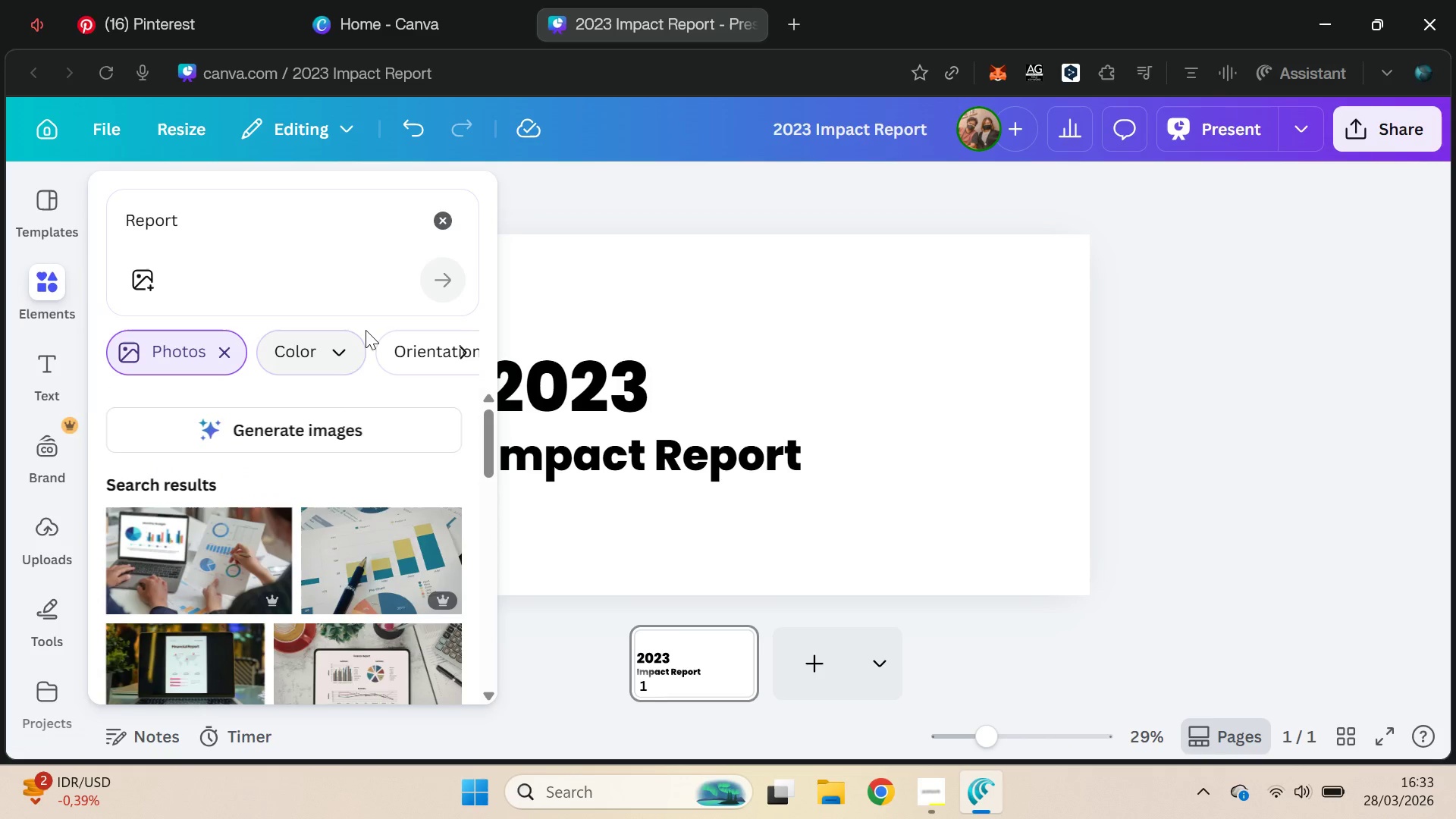 
left_click([368, 328])
 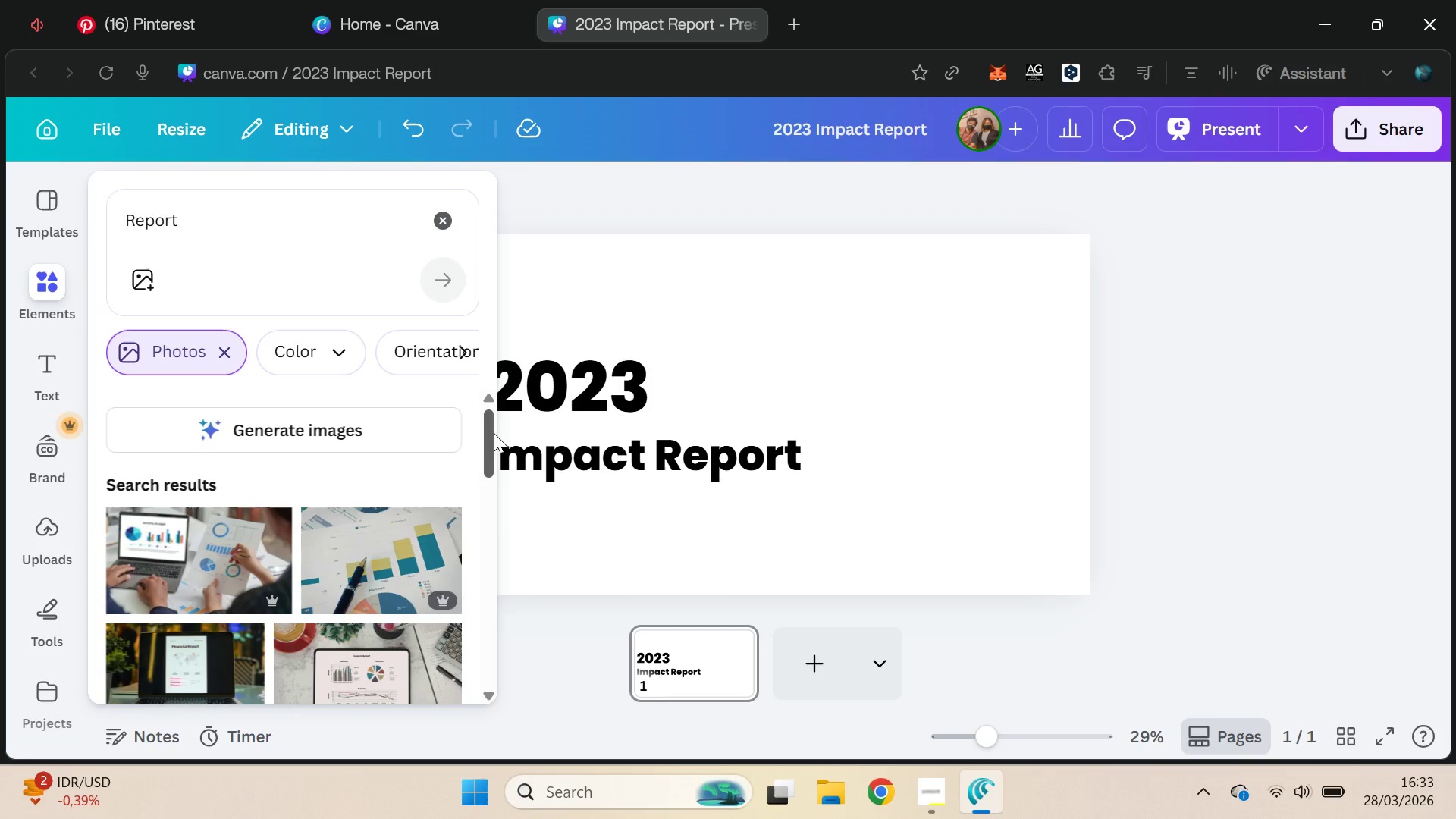 
left_click_drag(start_coordinate=[490, 431], to_coordinate=[488, 477])
 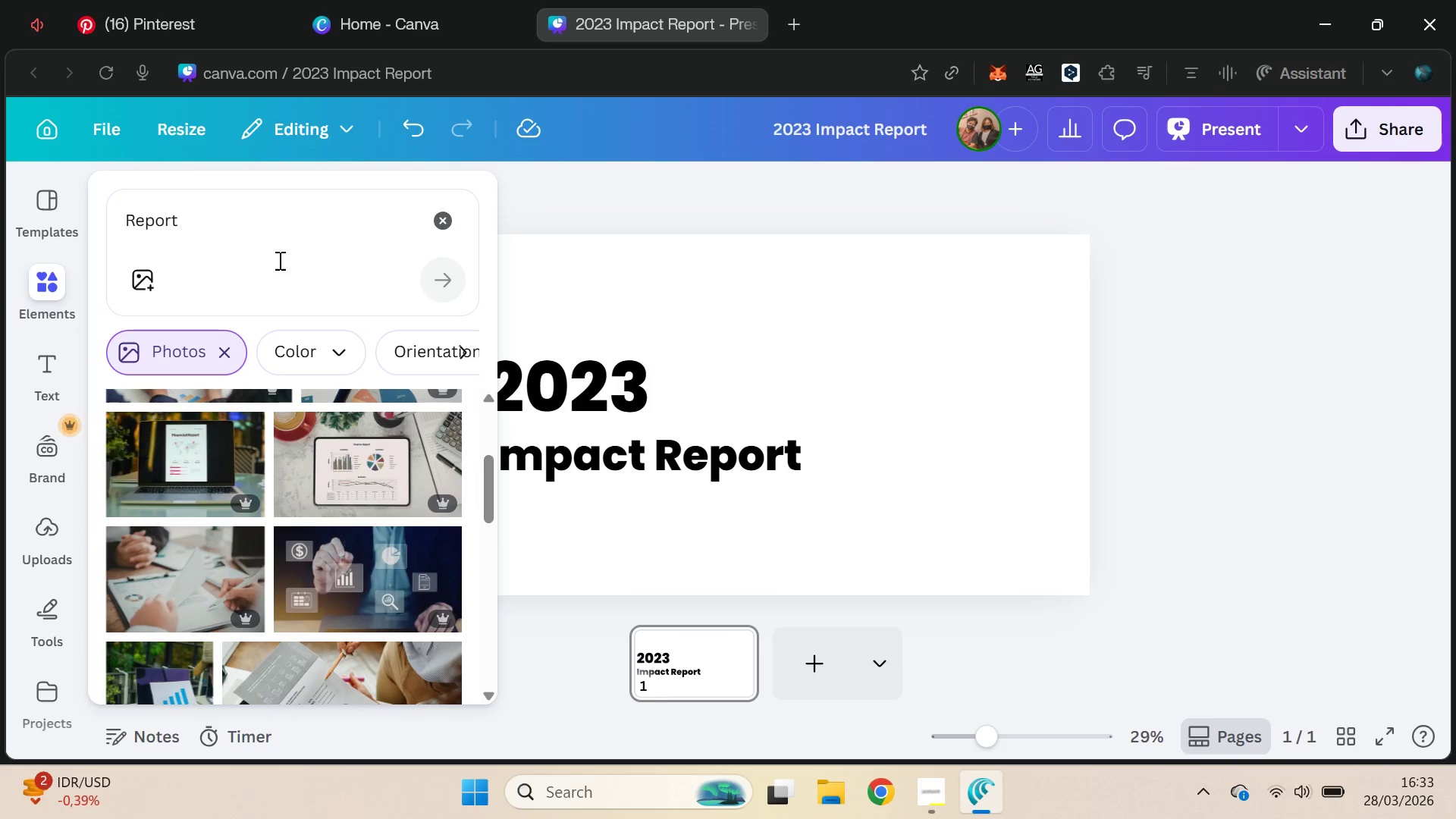 
left_click([278, 260])
 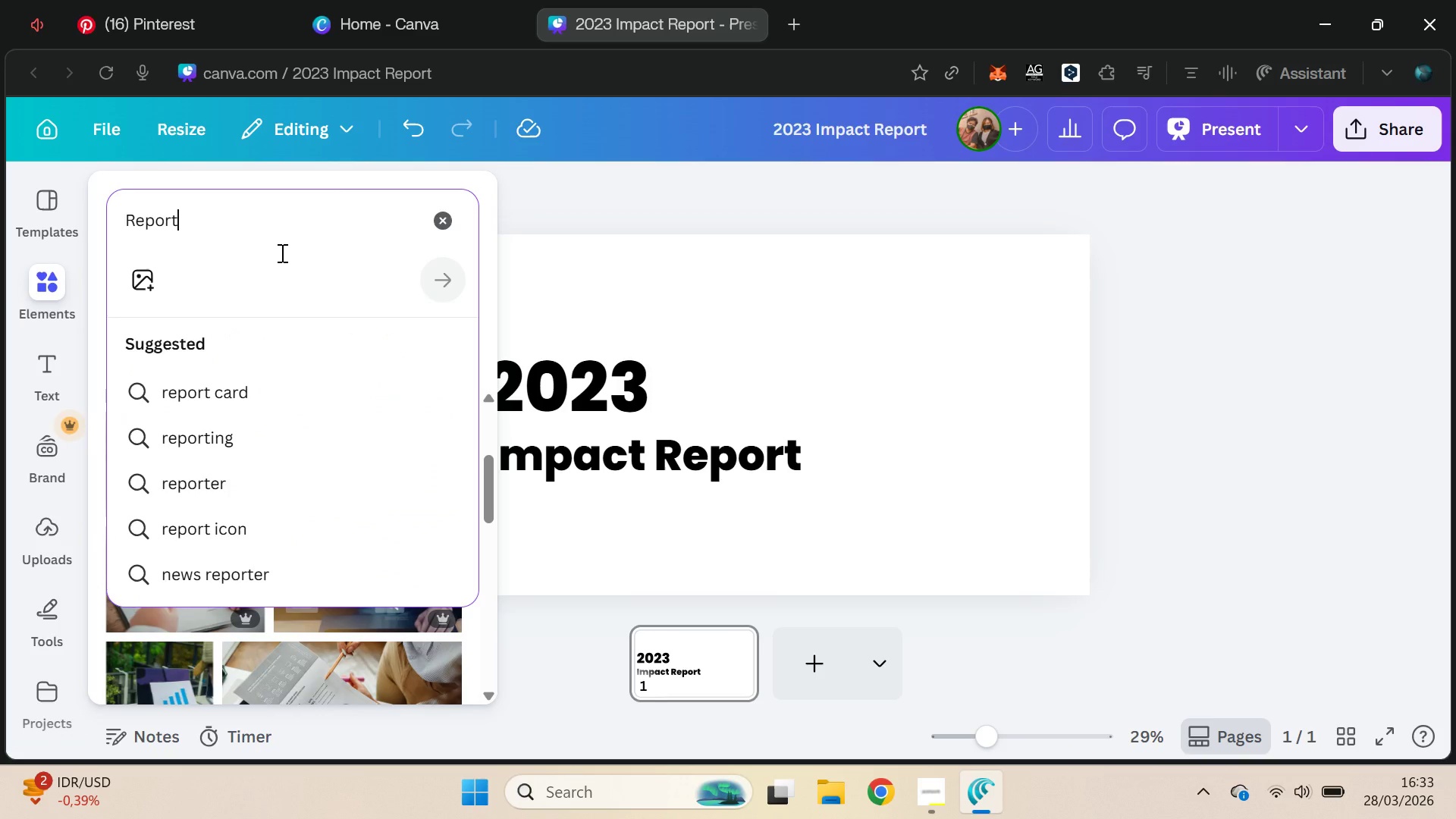 
type( hosti)
key(Backspace)
key(Backspace)
type(pital)
 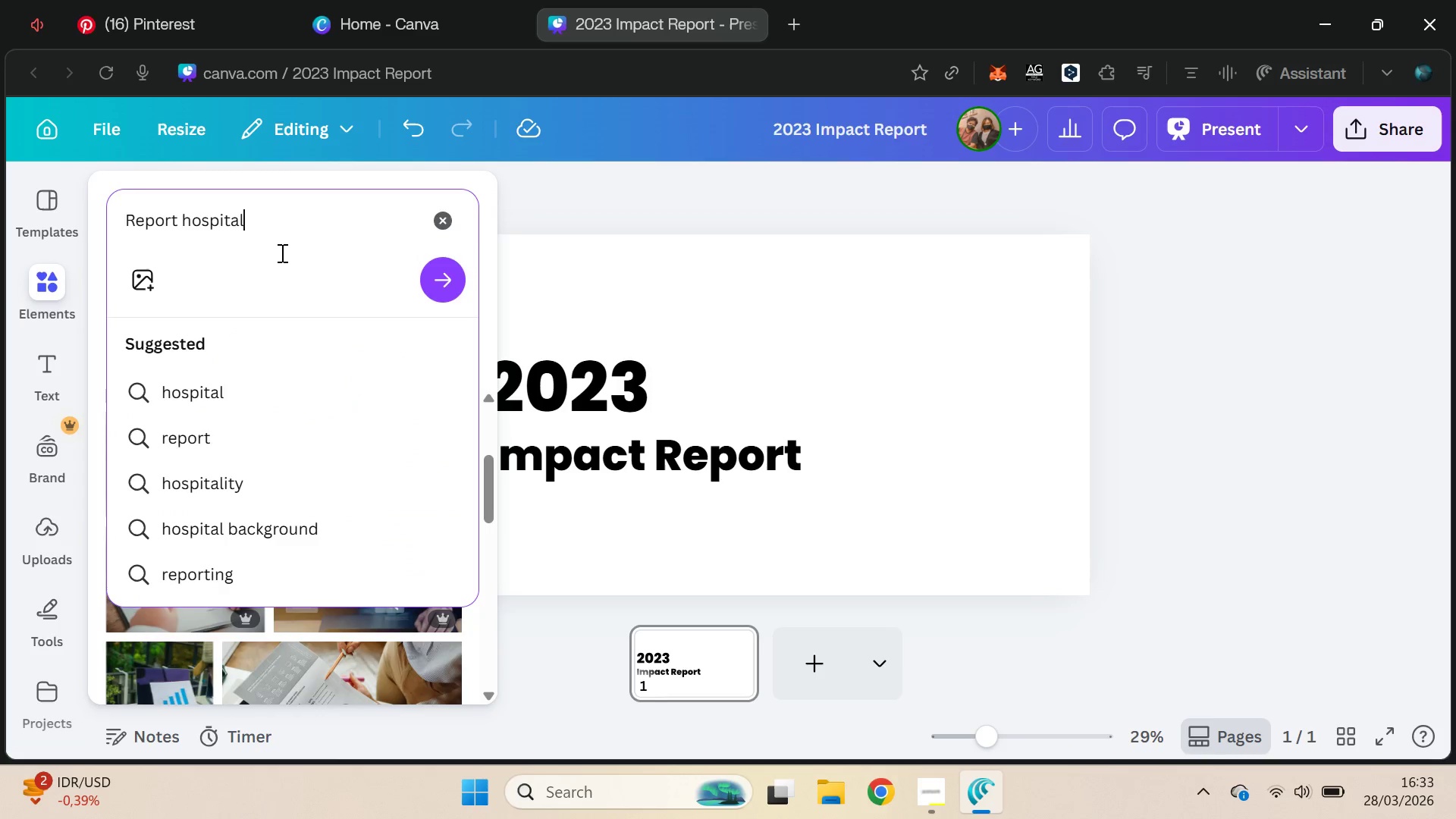 
key(Enter)
 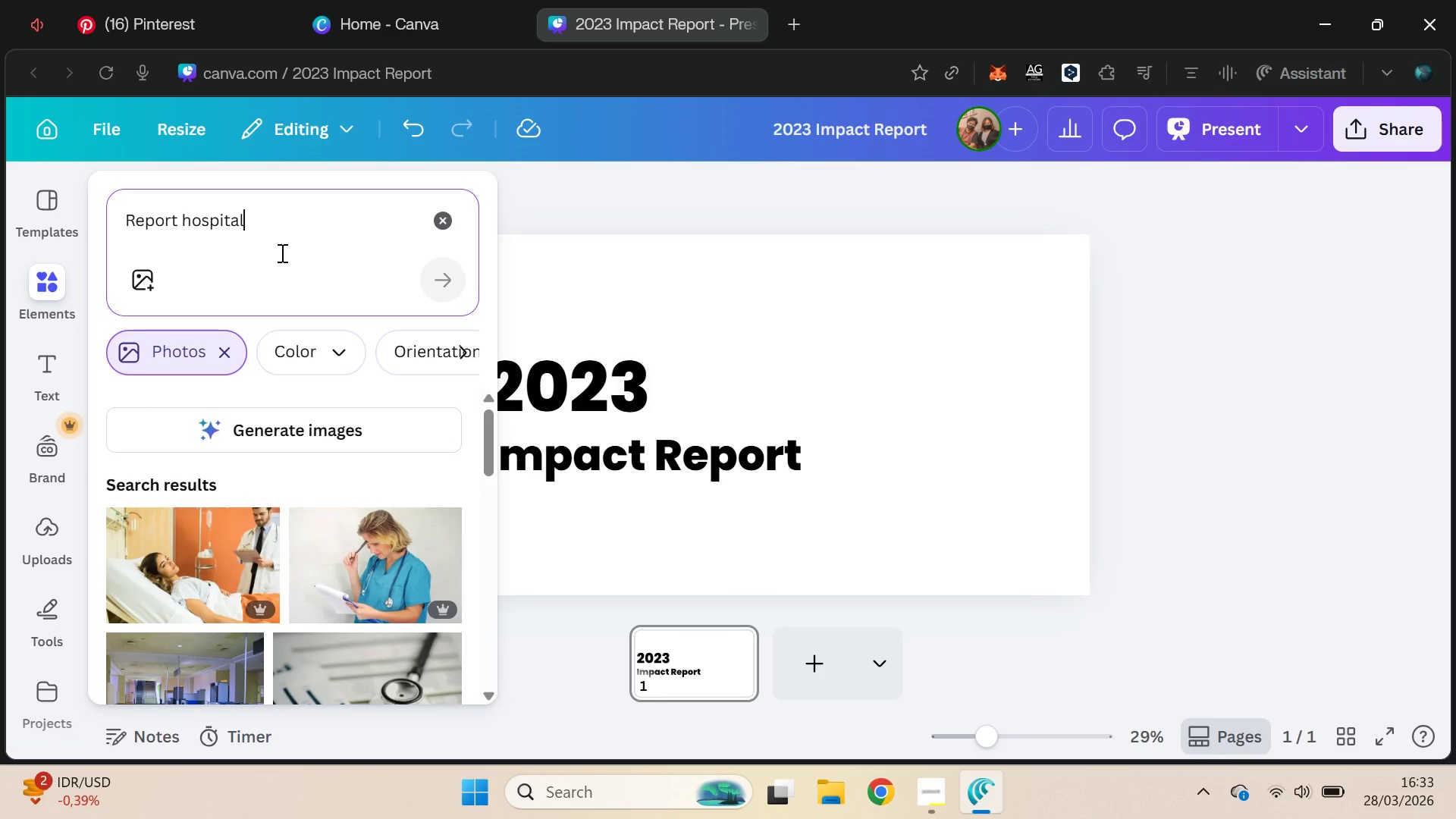 
left_click_drag(start_coordinate=[489, 430], to_coordinate=[486, 528])
 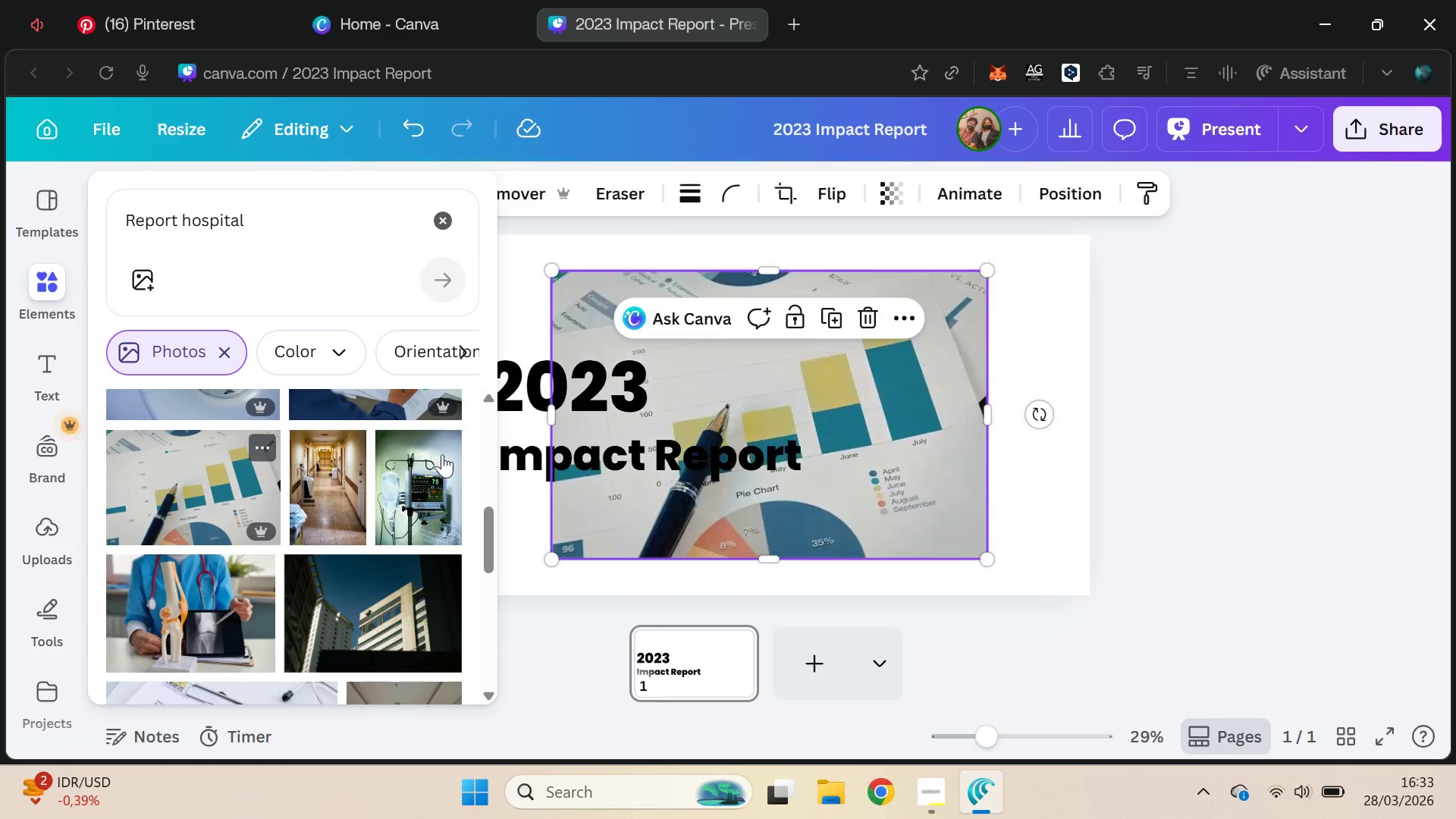 
left_click_drag(start_coordinate=[815, 422], to_coordinate=[826, 422])
 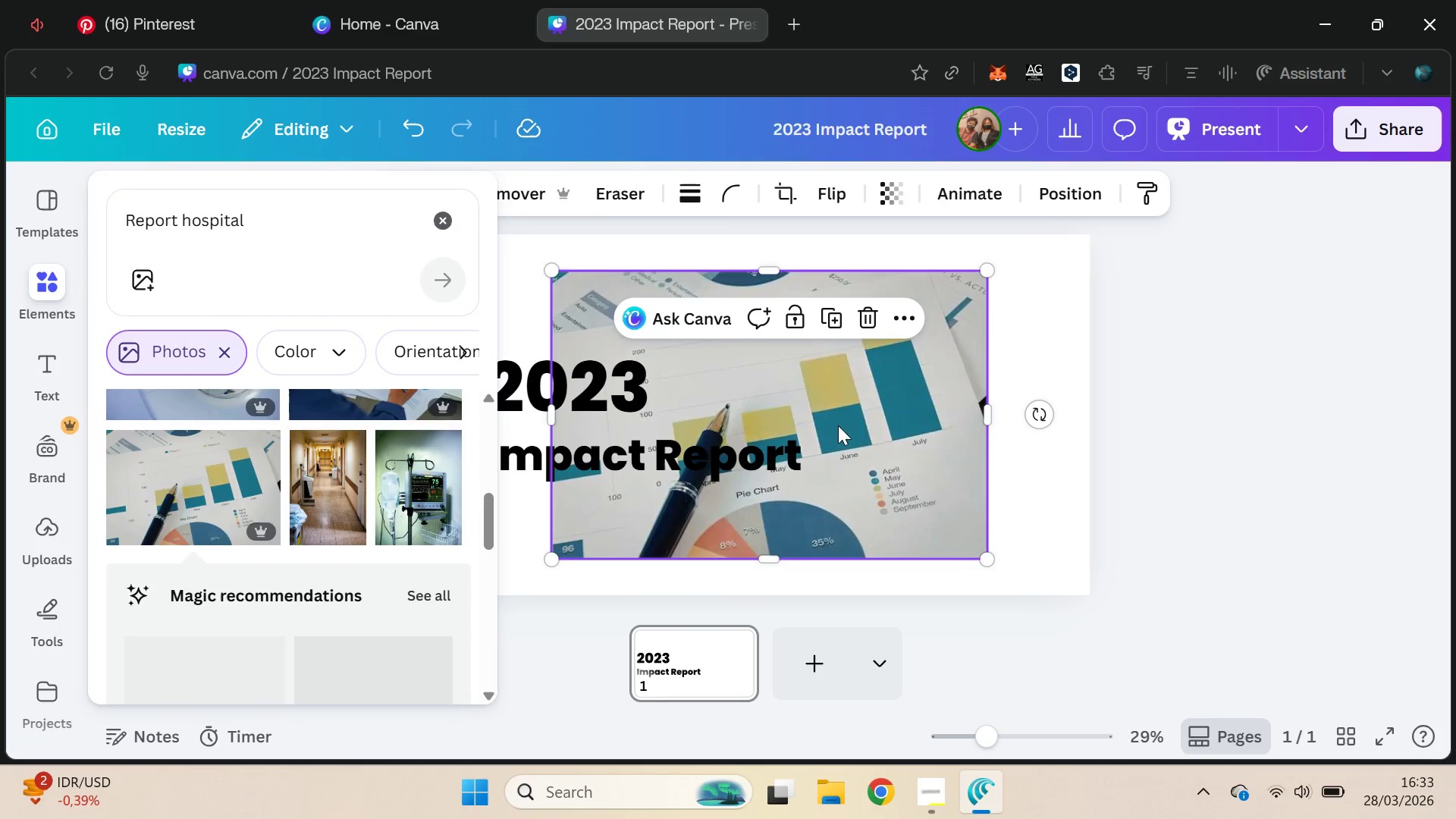 
left_click_drag(start_coordinate=[833, 425], to_coordinate=[962, 417])
 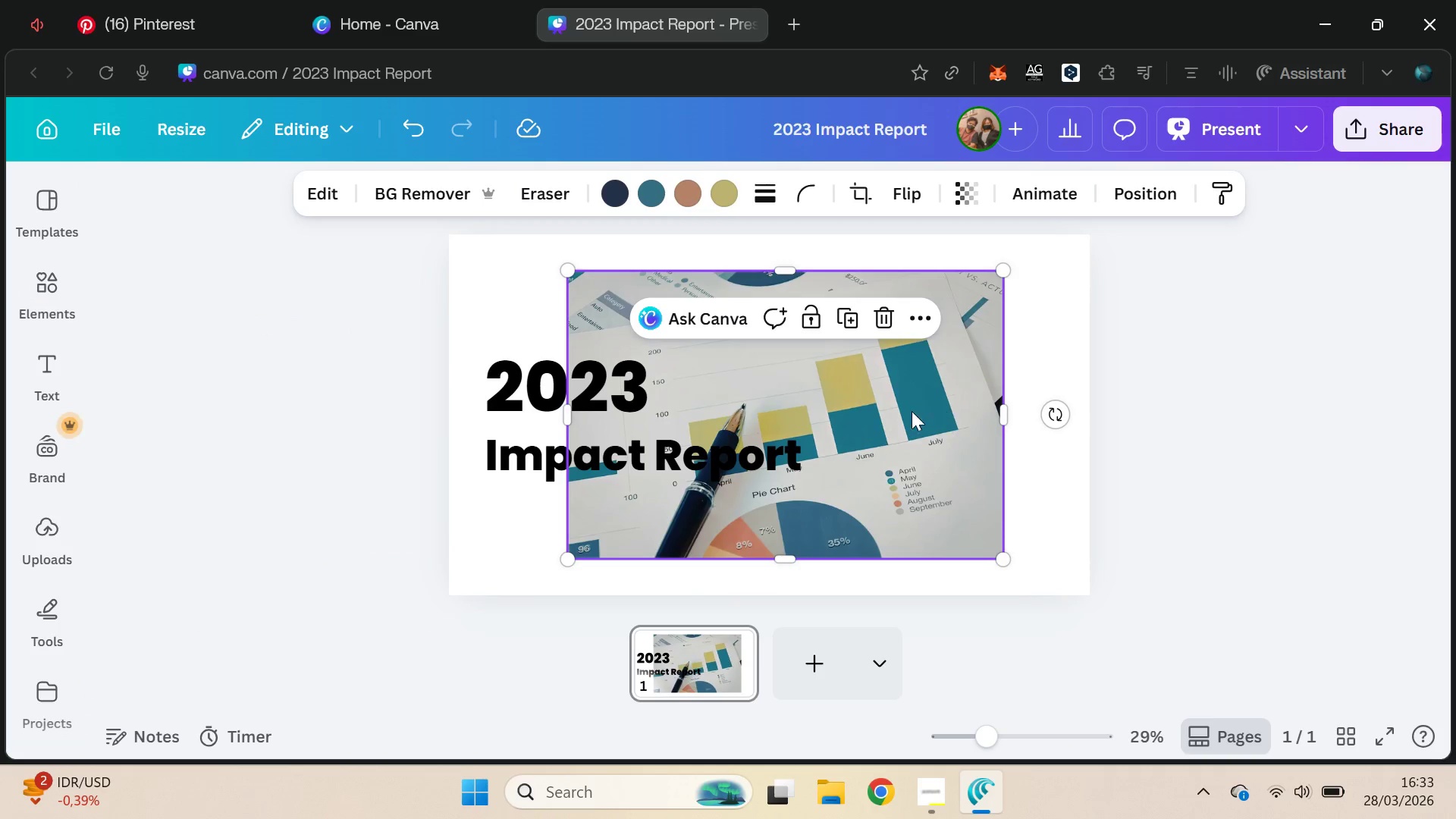 
left_click_drag(start_coordinate=[875, 407], to_coordinate=[1126, 375])
 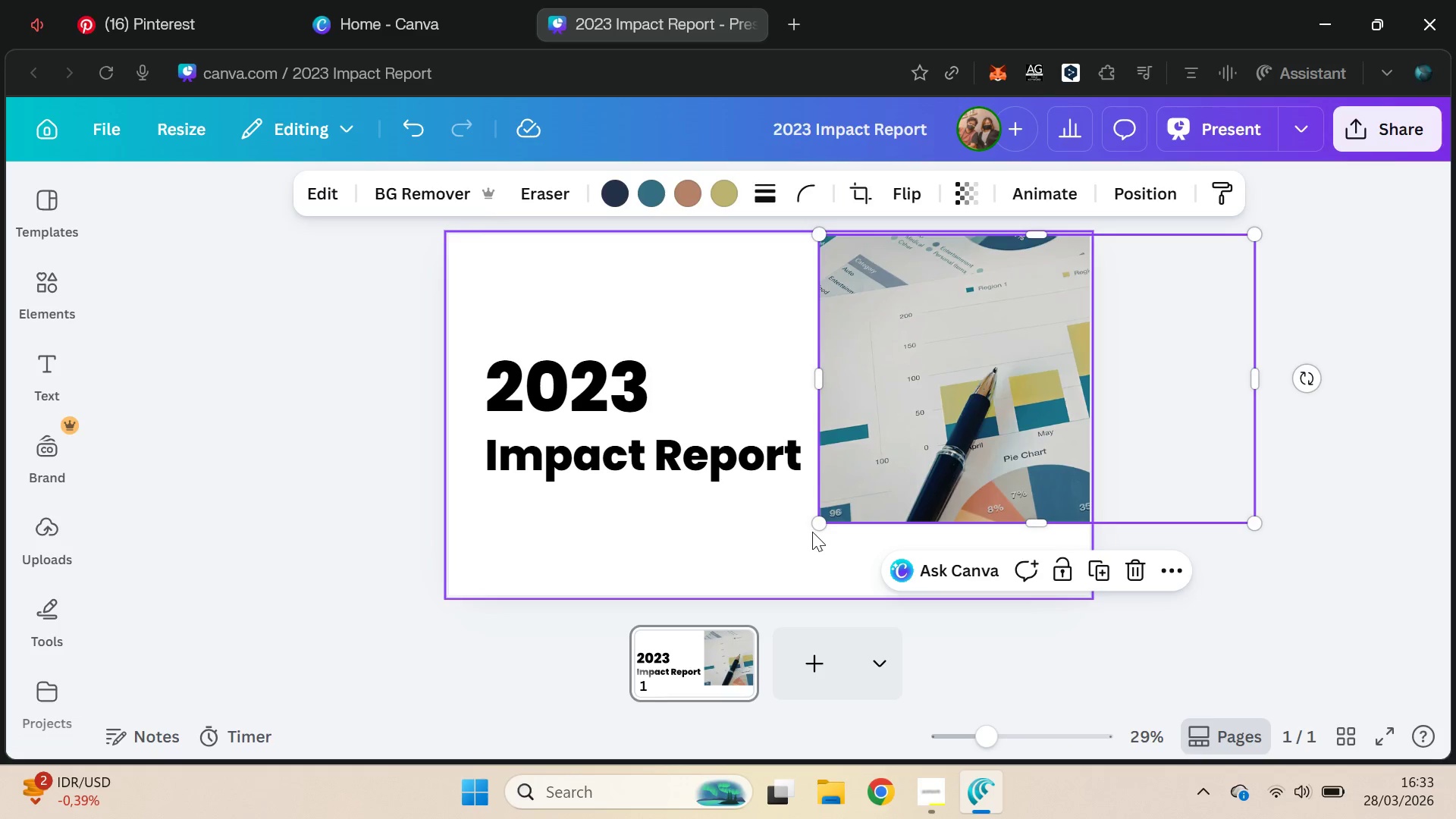 
left_click_drag(start_coordinate=[822, 526], to_coordinate=[711, 613])
 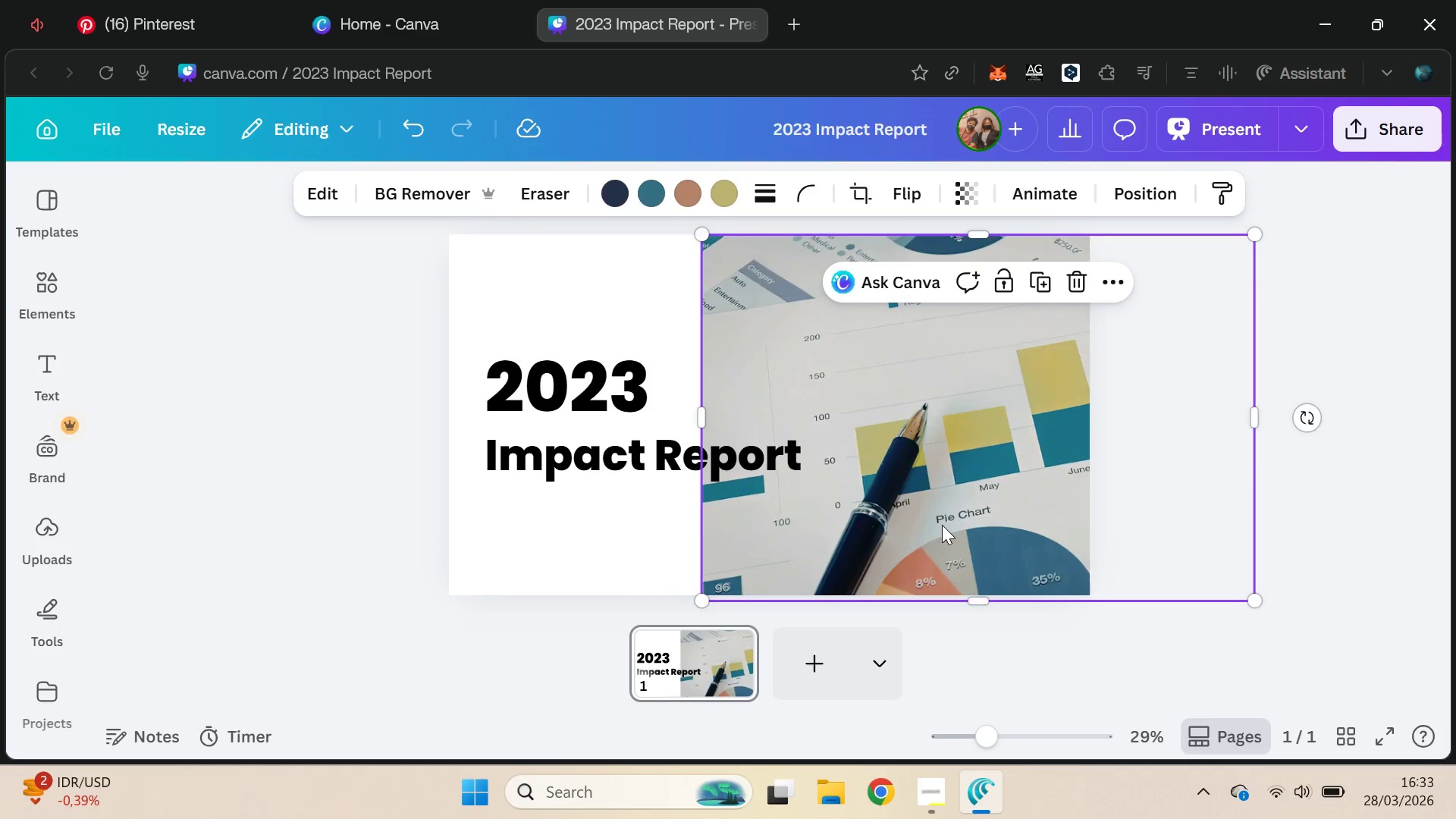 
left_click_drag(start_coordinate=[942, 524], to_coordinate=[914, 522])
 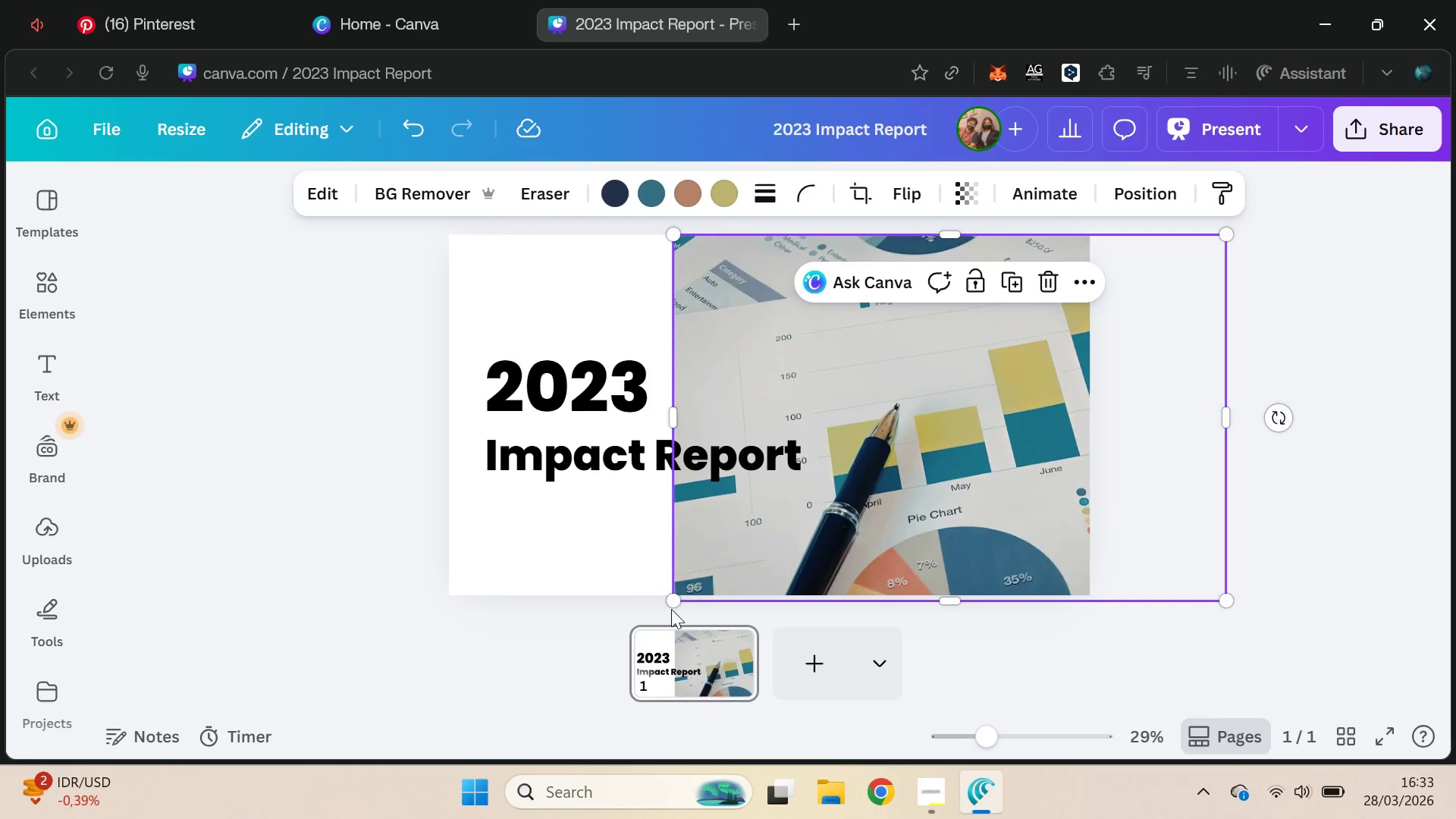 
left_click_drag(start_coordinate=[670, 605], to_coordinate=[681, 612])
 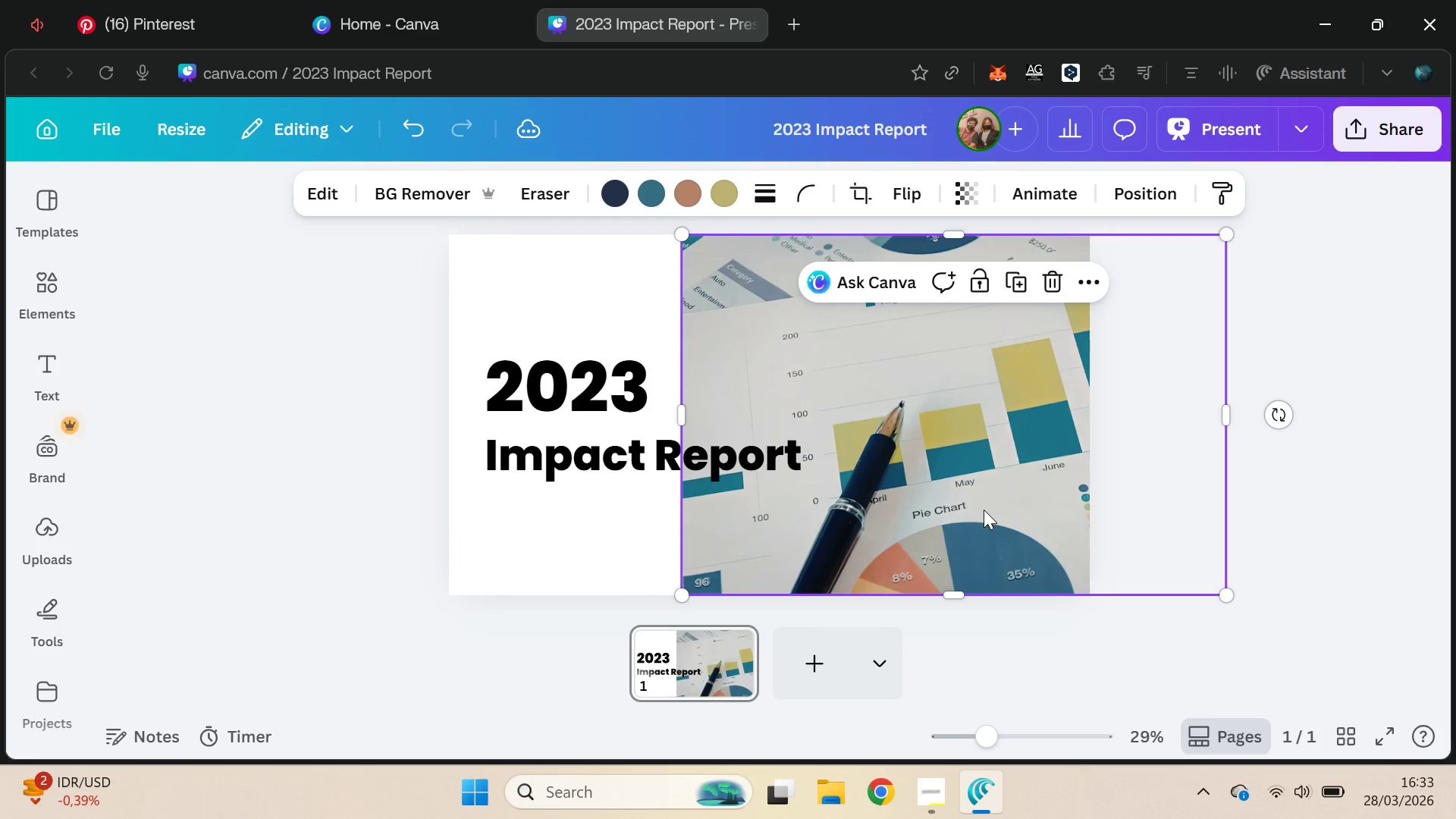 
hold_key(key=ShiftLeft, duration=1.53)
 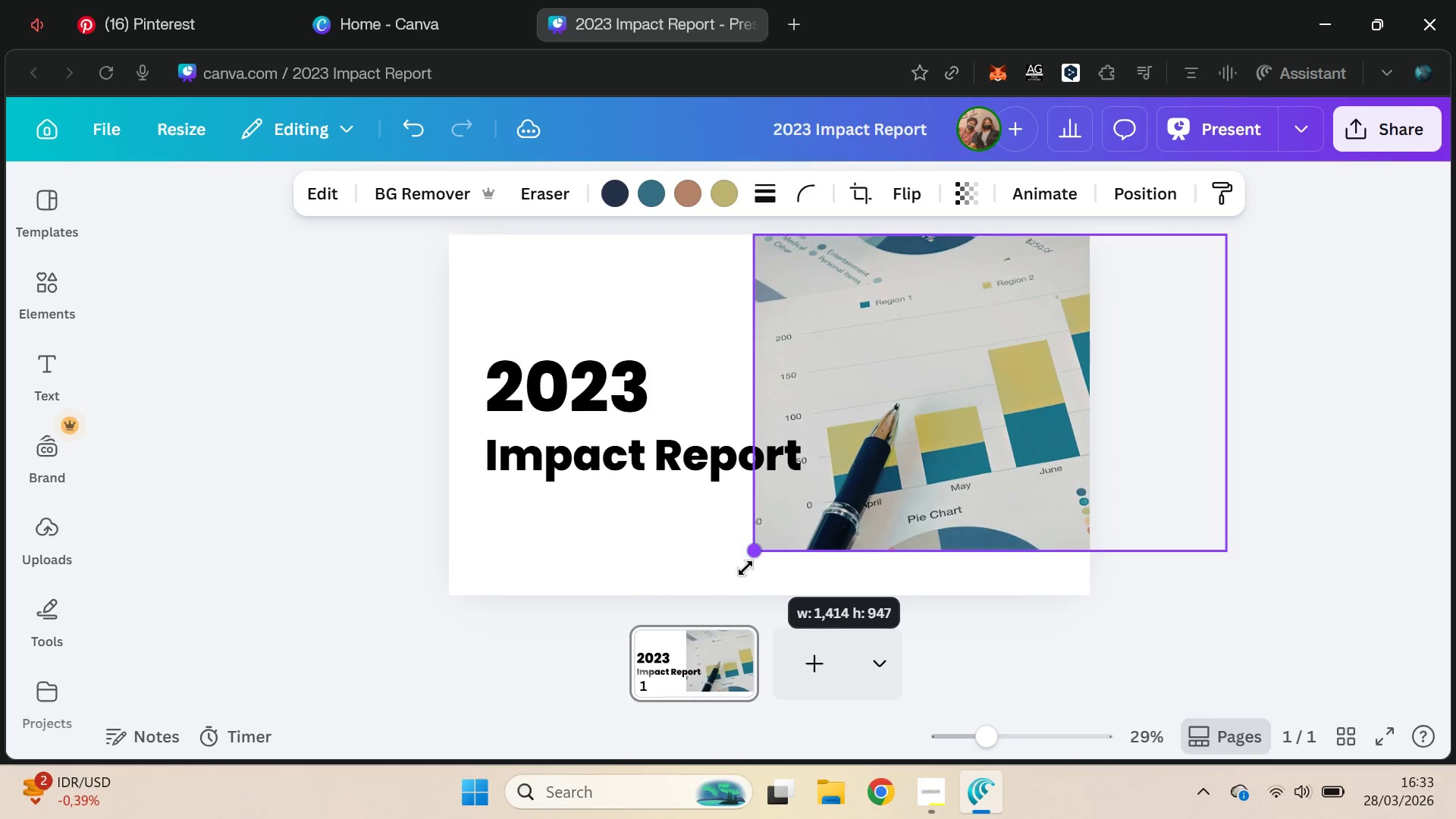 
hold_key(key=ShiftLeft, duration=0.61)
 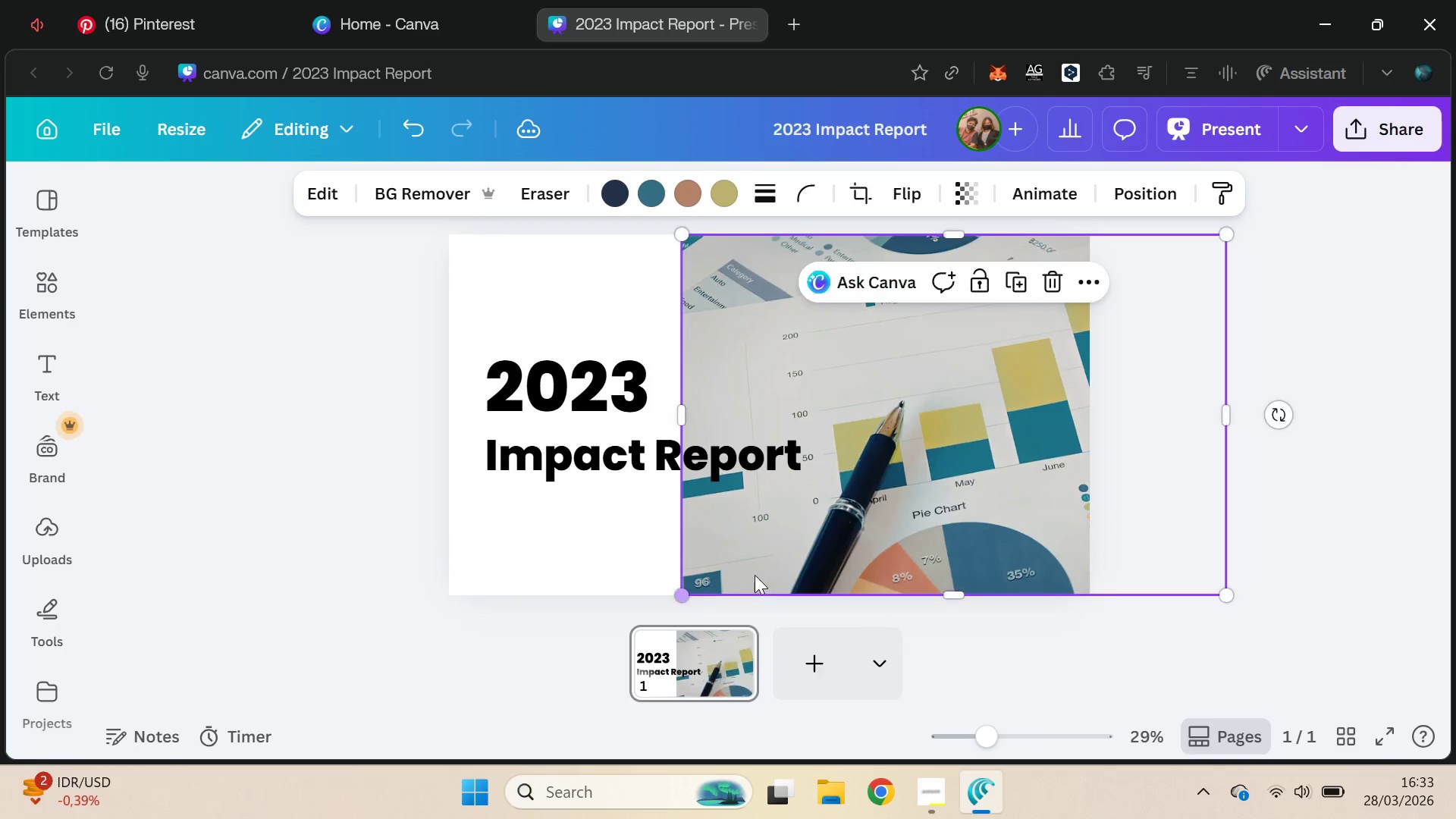 
left_click_drag(start_coordinate=[984, 510], to_coordinate=[1059, 500])
 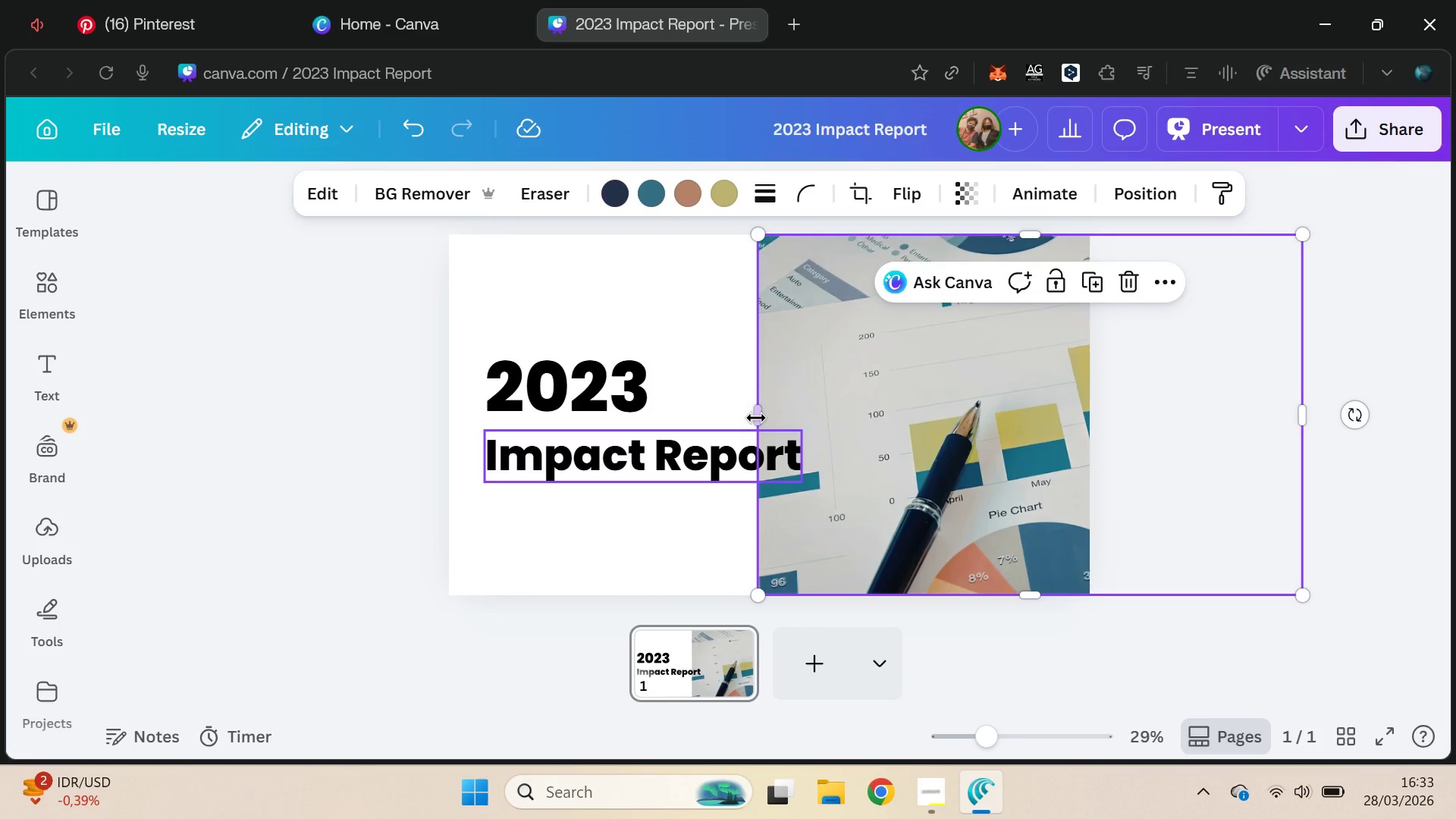 
hold_key(key=ShiftLeft, duration=0.36)
 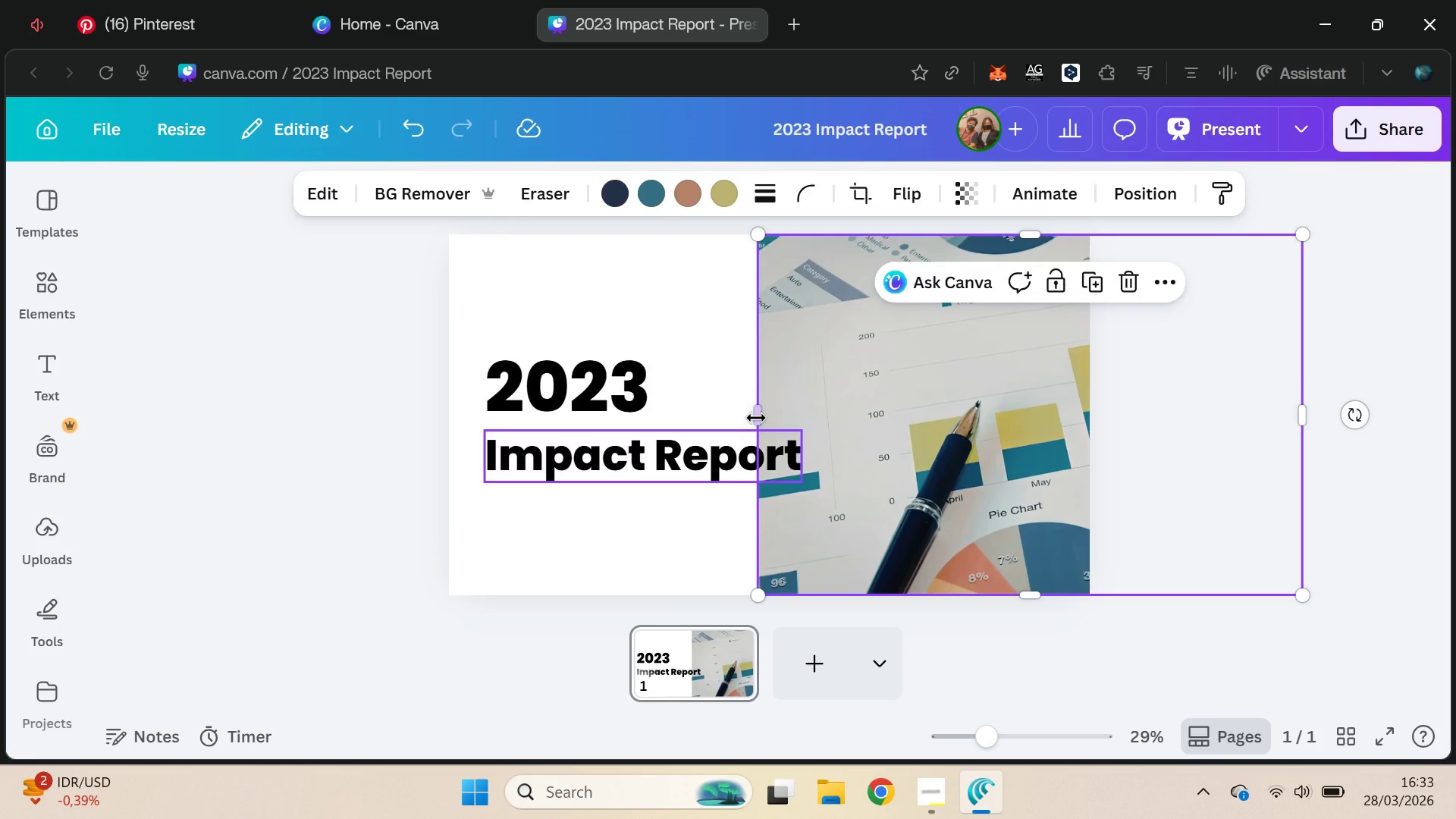 
left_click_drag(start_coordinate=[757, 414], to_coordinate=[929, 422])
 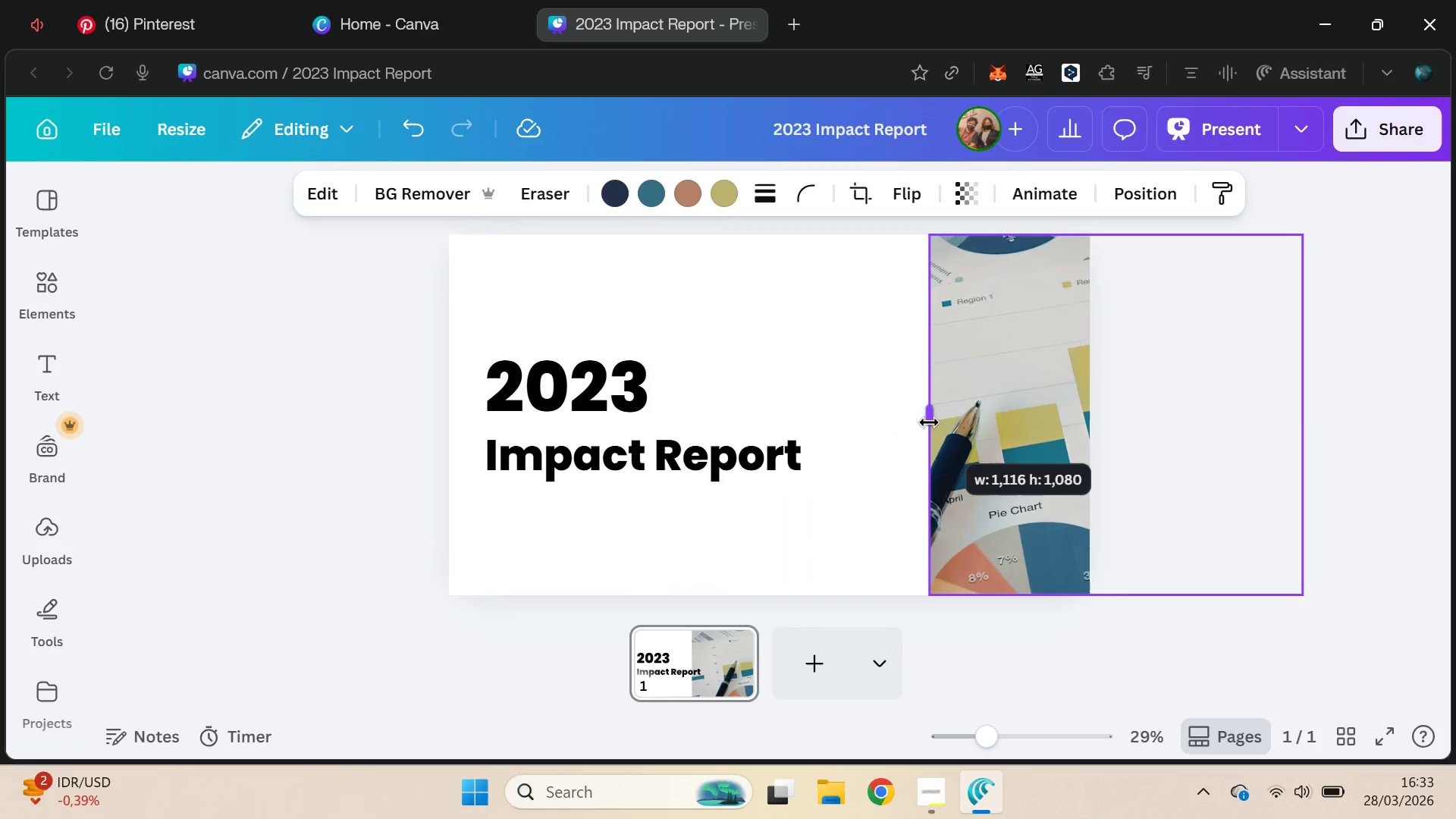 
left_click_drag(start_coordinate=[1125, 459], to_coordinate=[911, 454])
 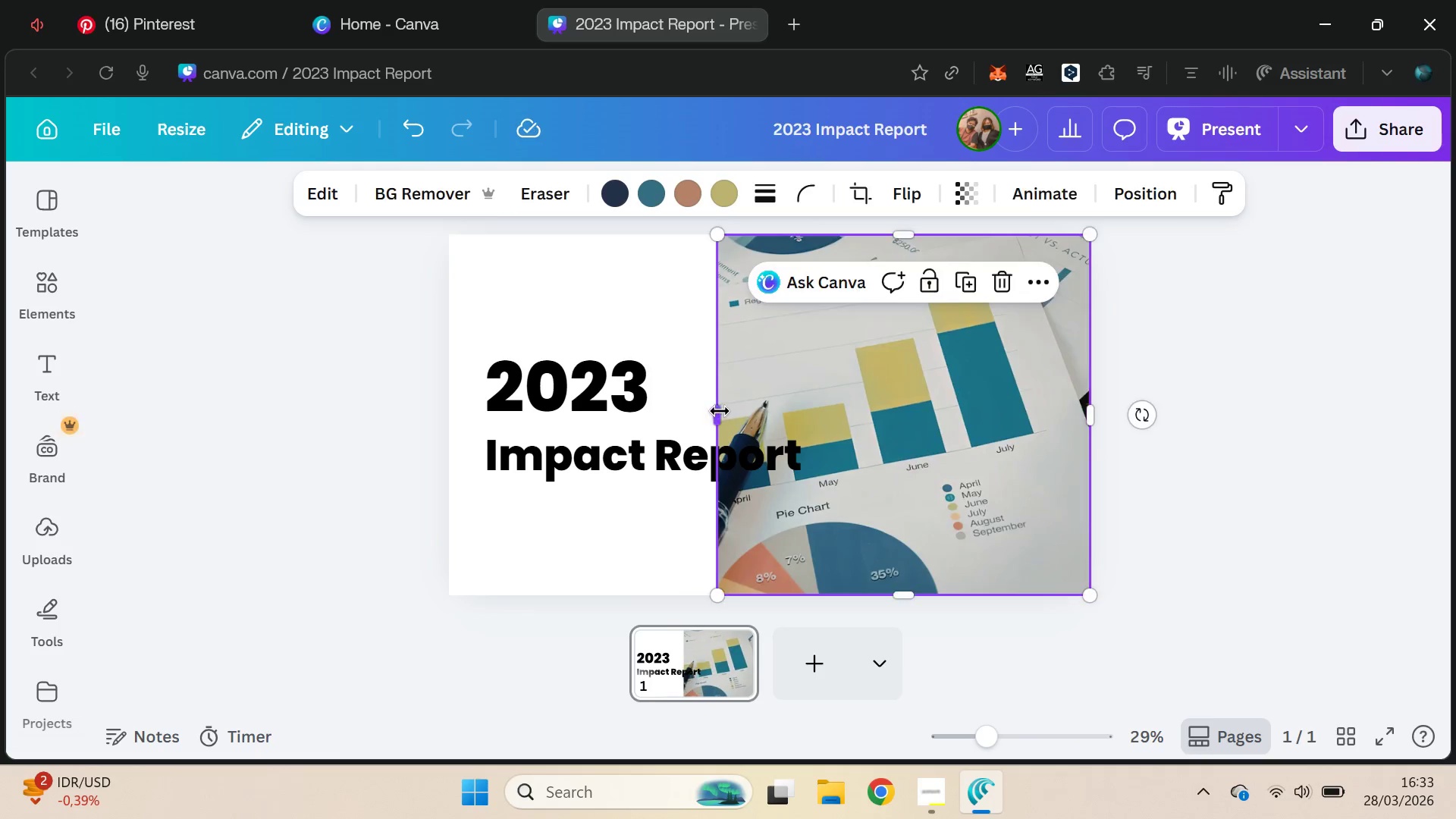 
hold_key(key=ShiftLeft, duration=1.53)
 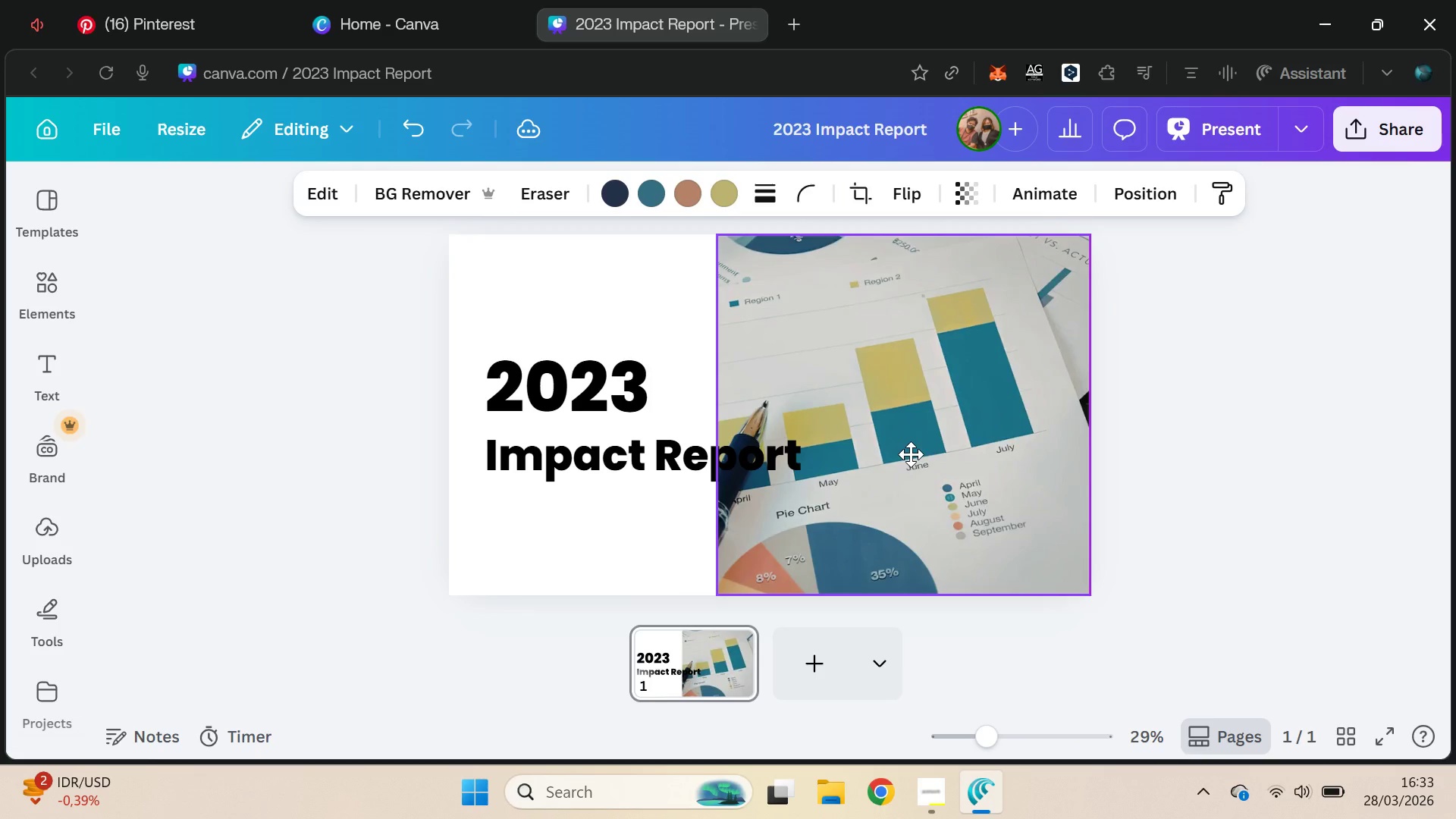 
hold_key(key=ShiftLeft, duration=0.36)
 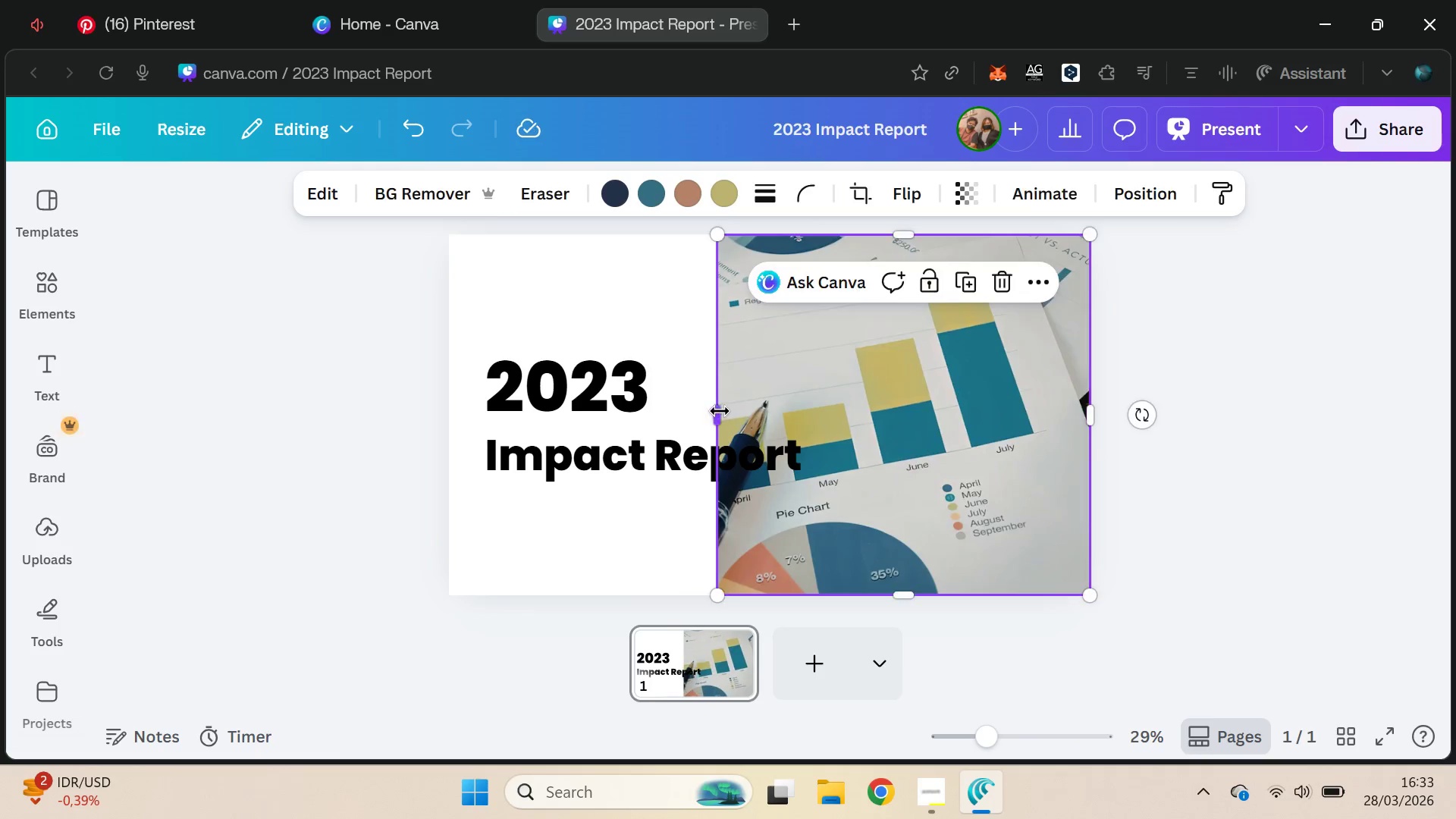 
left_click_drag(start_coordinate=[720, 411], to_coordinate=[700, 436])
 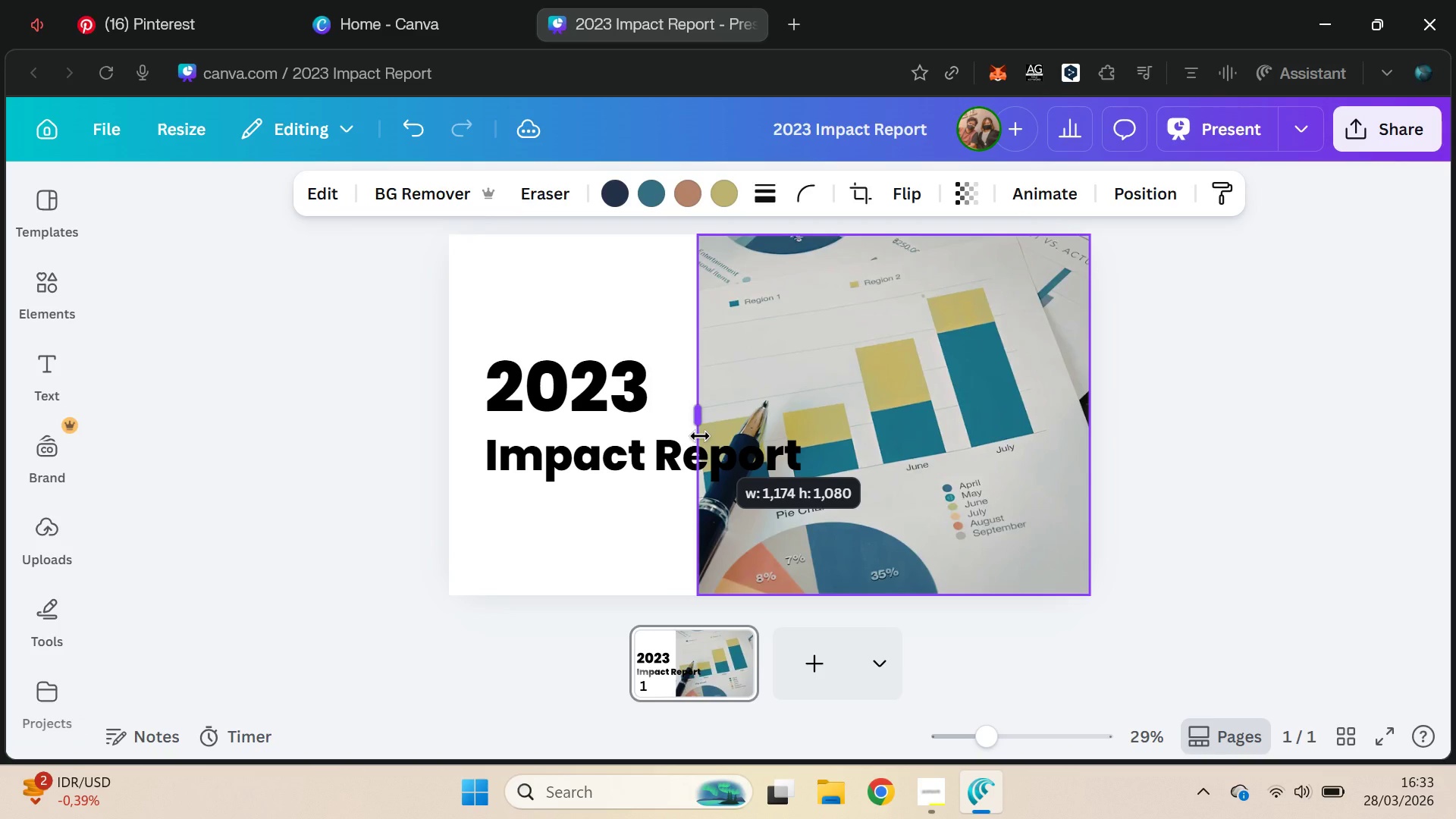 
mouse_move([868, 451])
 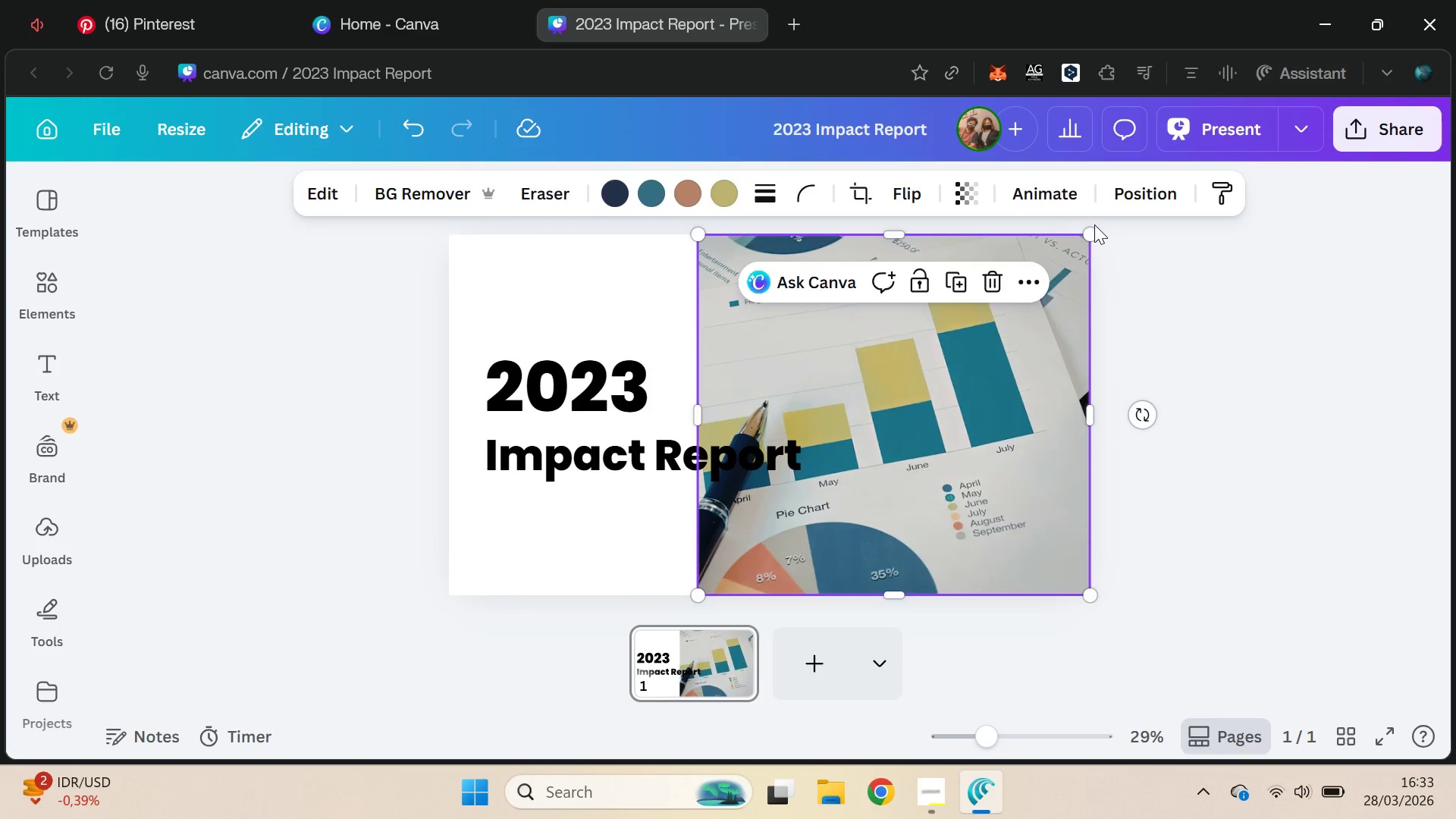 
left_click_drag(start_coordinate=[1096, 234], to_coordinate=[1225, 172])
 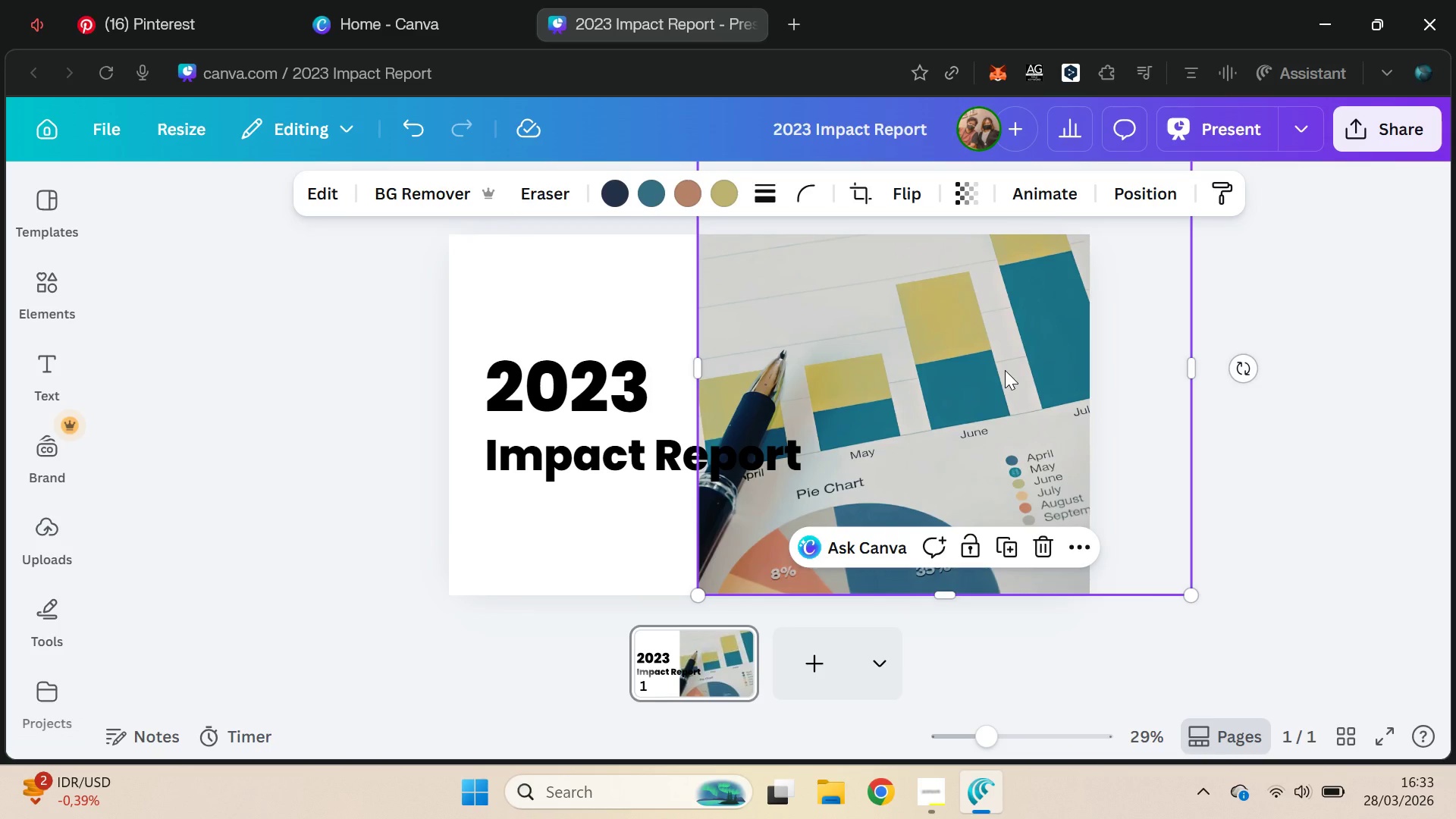 
left_click_drag(start_coordinate=[1005, 370], to_coordinate=[905, 463])
 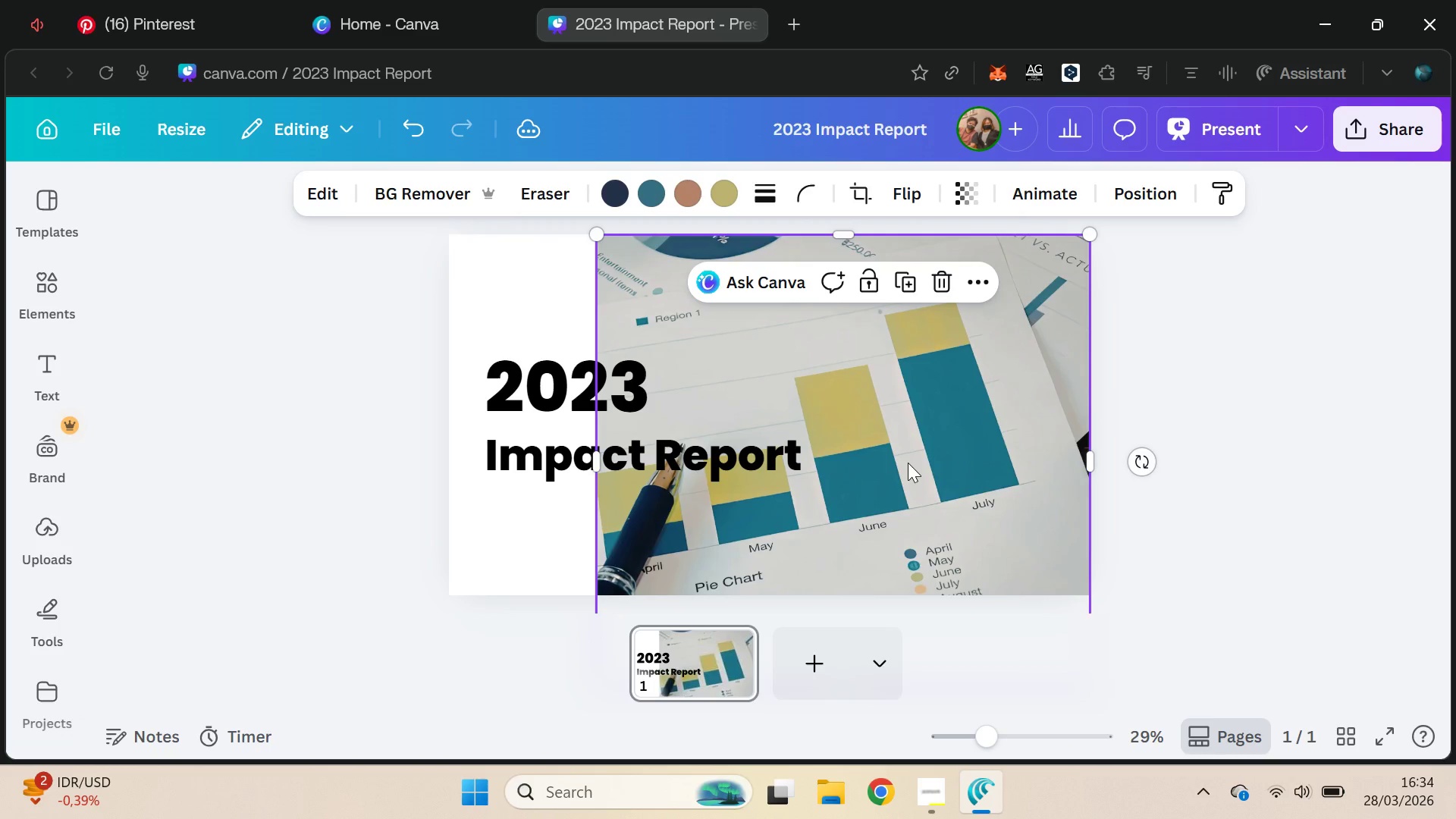 
key(Z)
 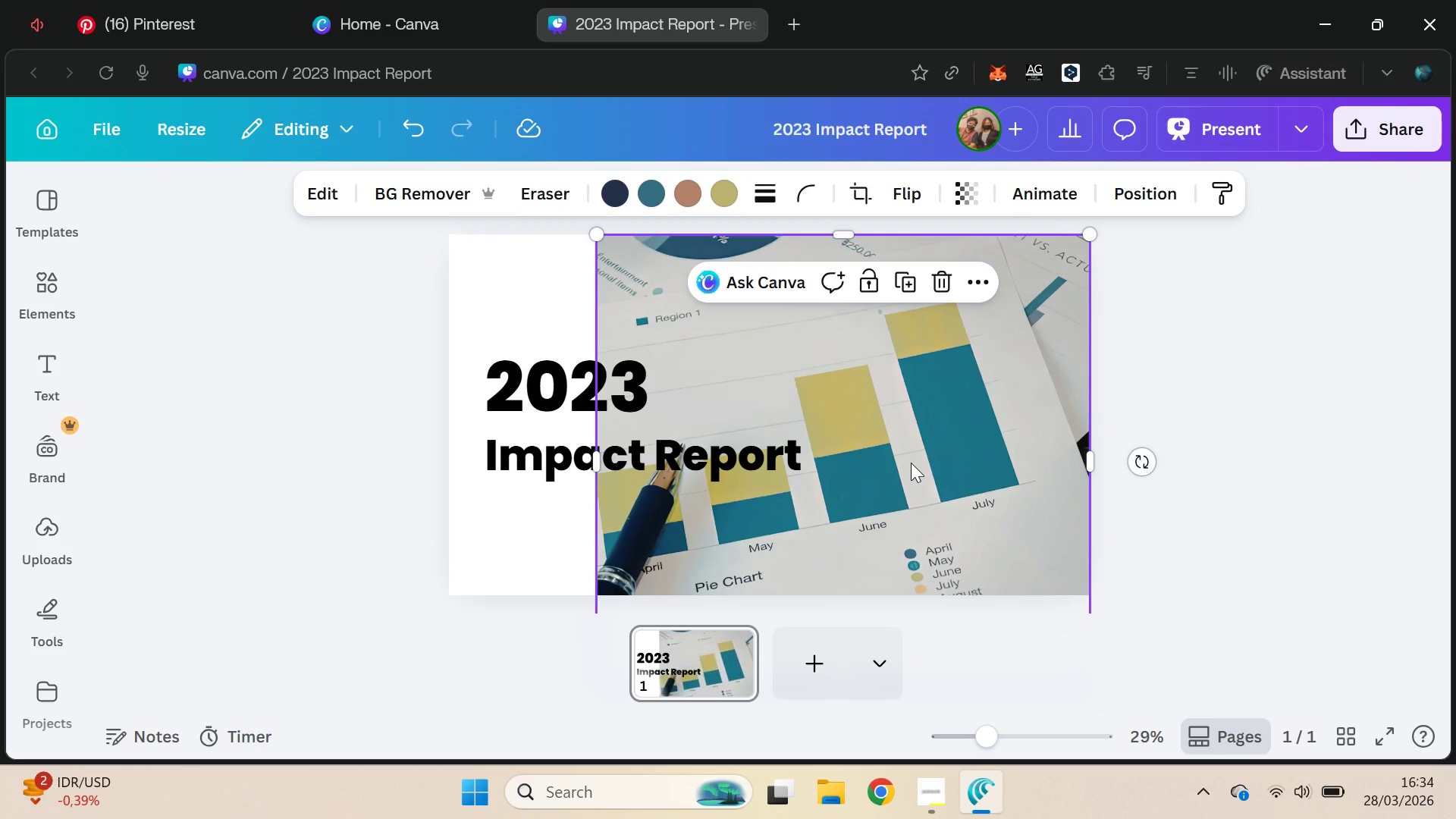 
key(Control+Z)
 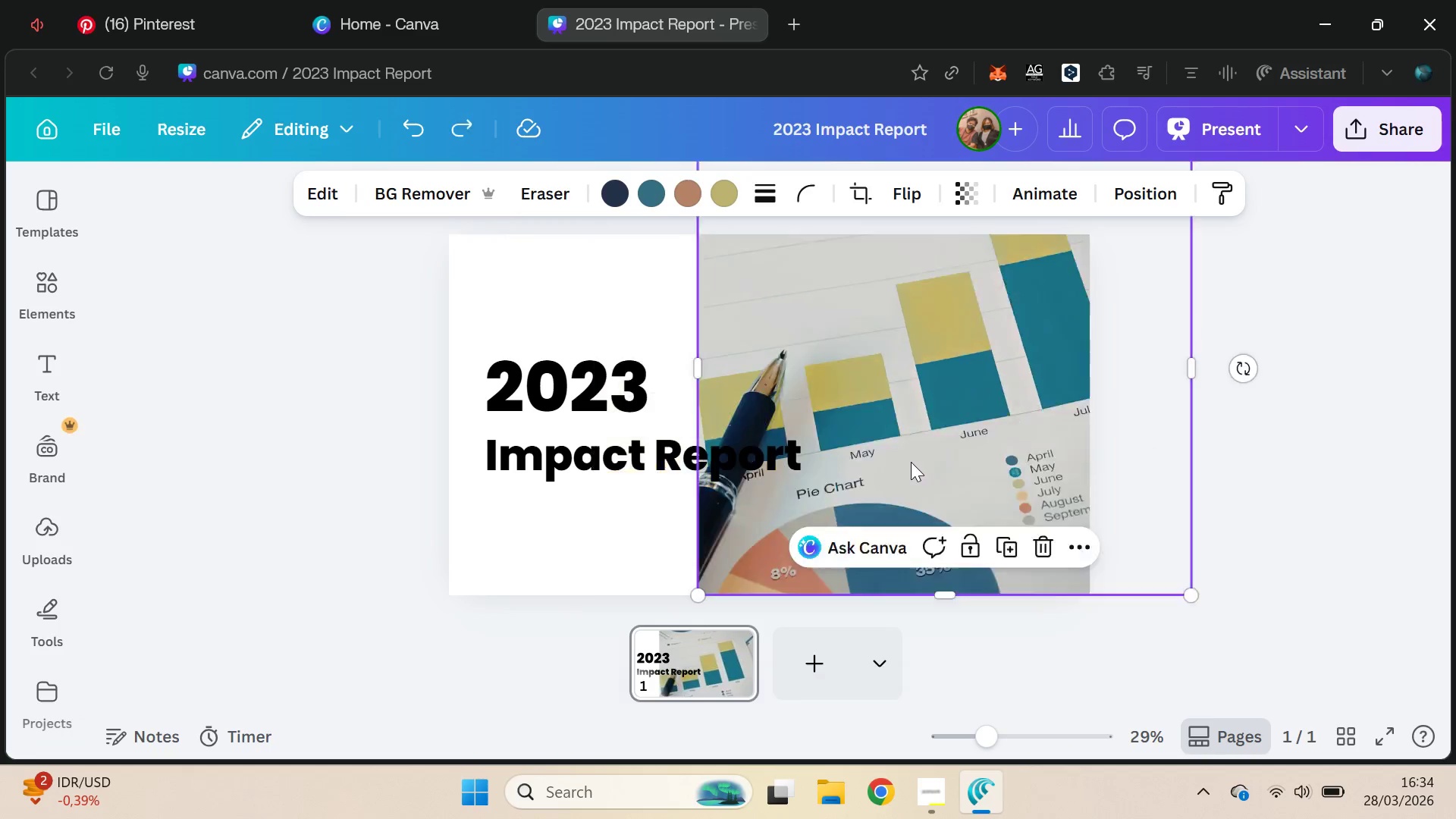 
key(Control+Z)
 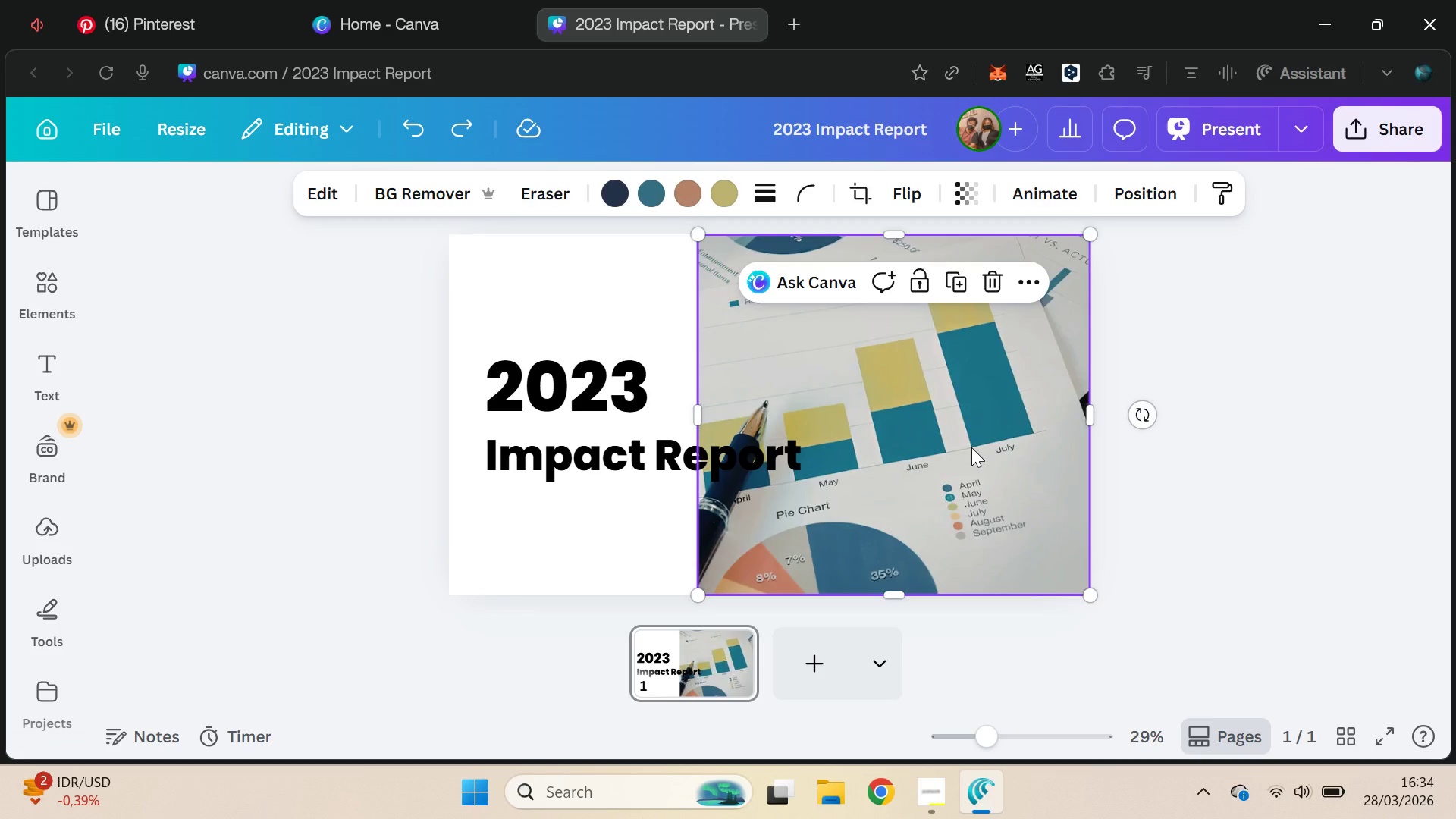 
left_click([1242, 400])
 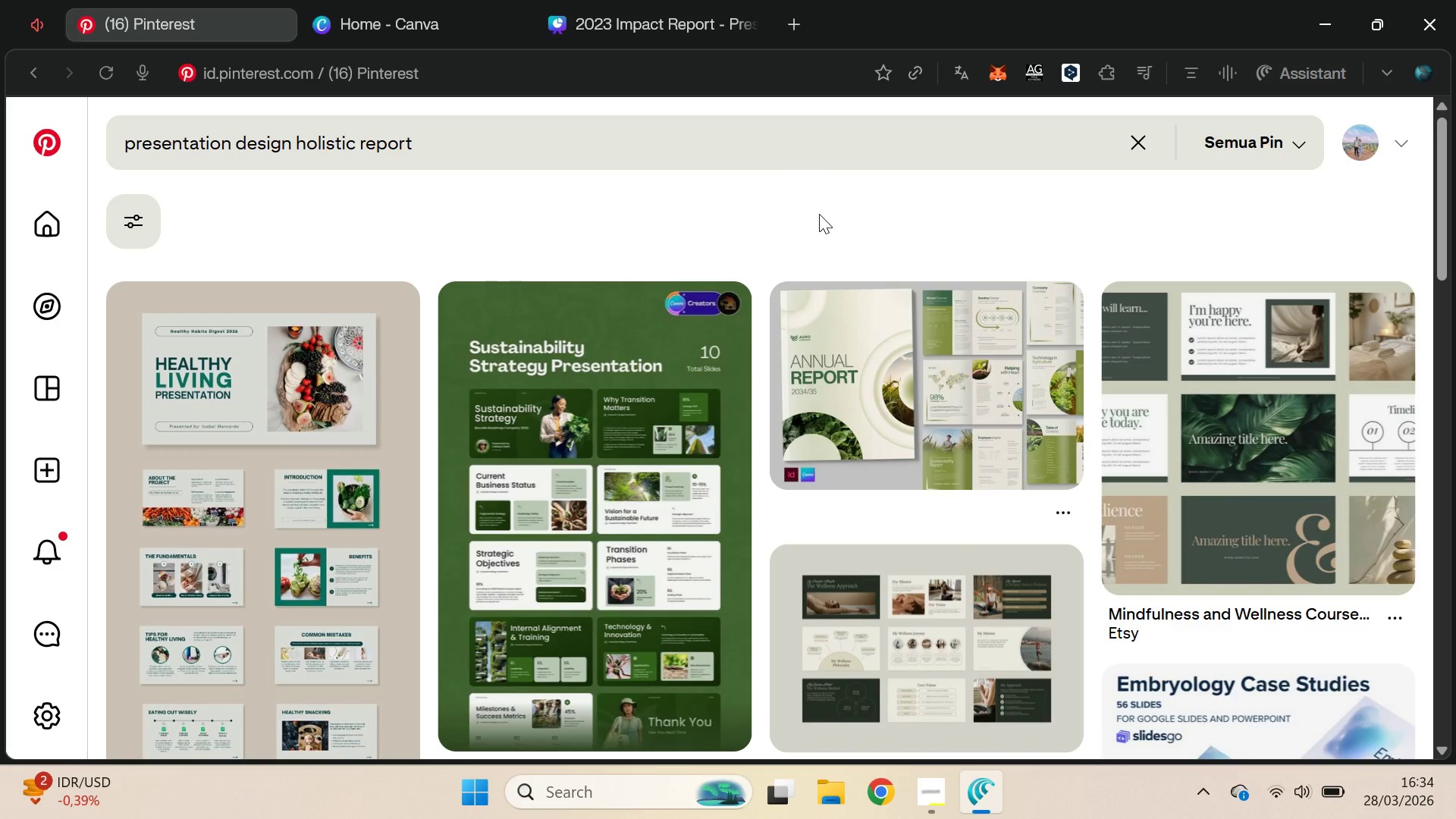 
wait(6.67)
 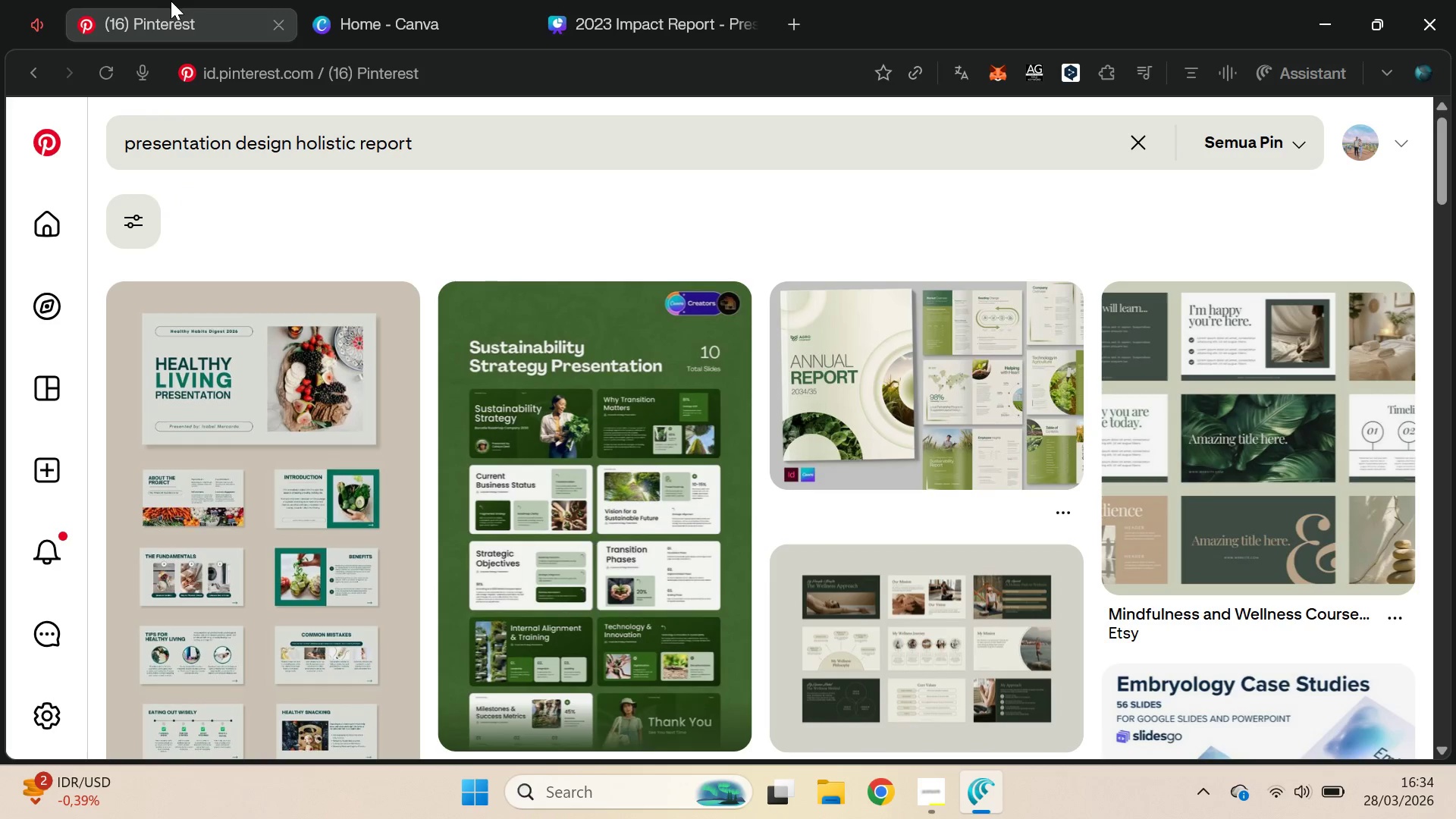 
key(Alt+AltLeft)
 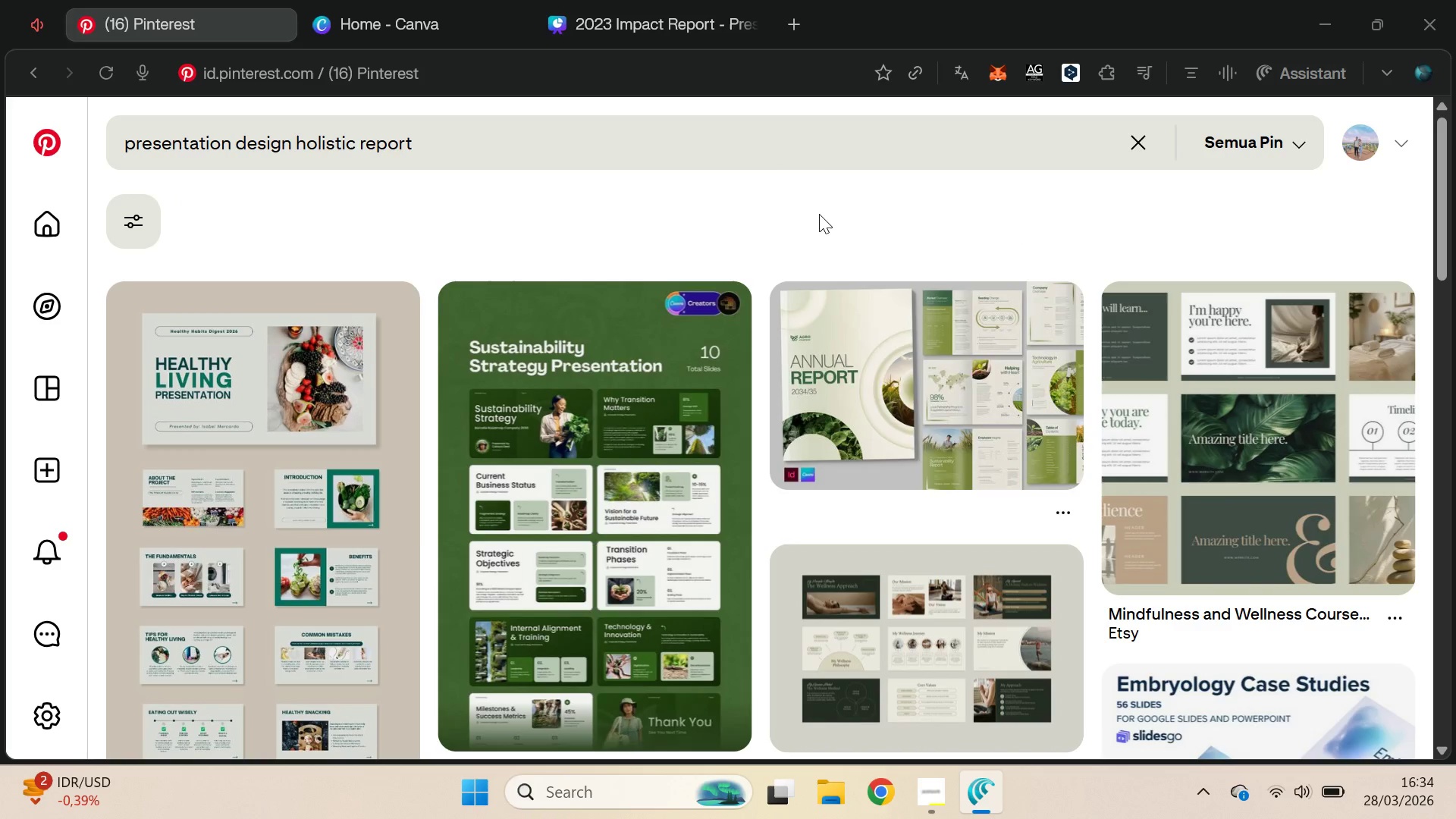 
key(Alt+Tab)